 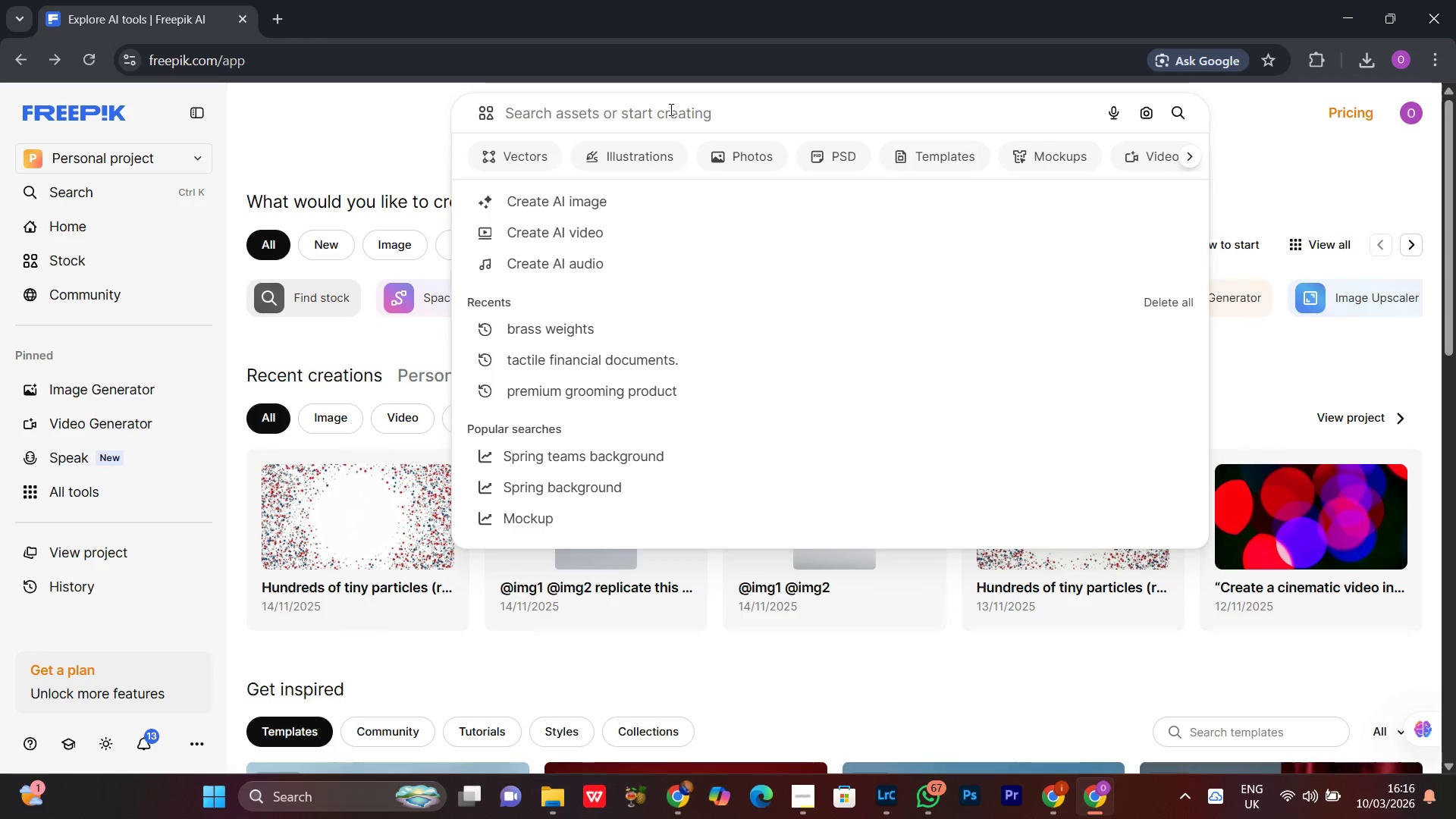 
key(Control+V)
 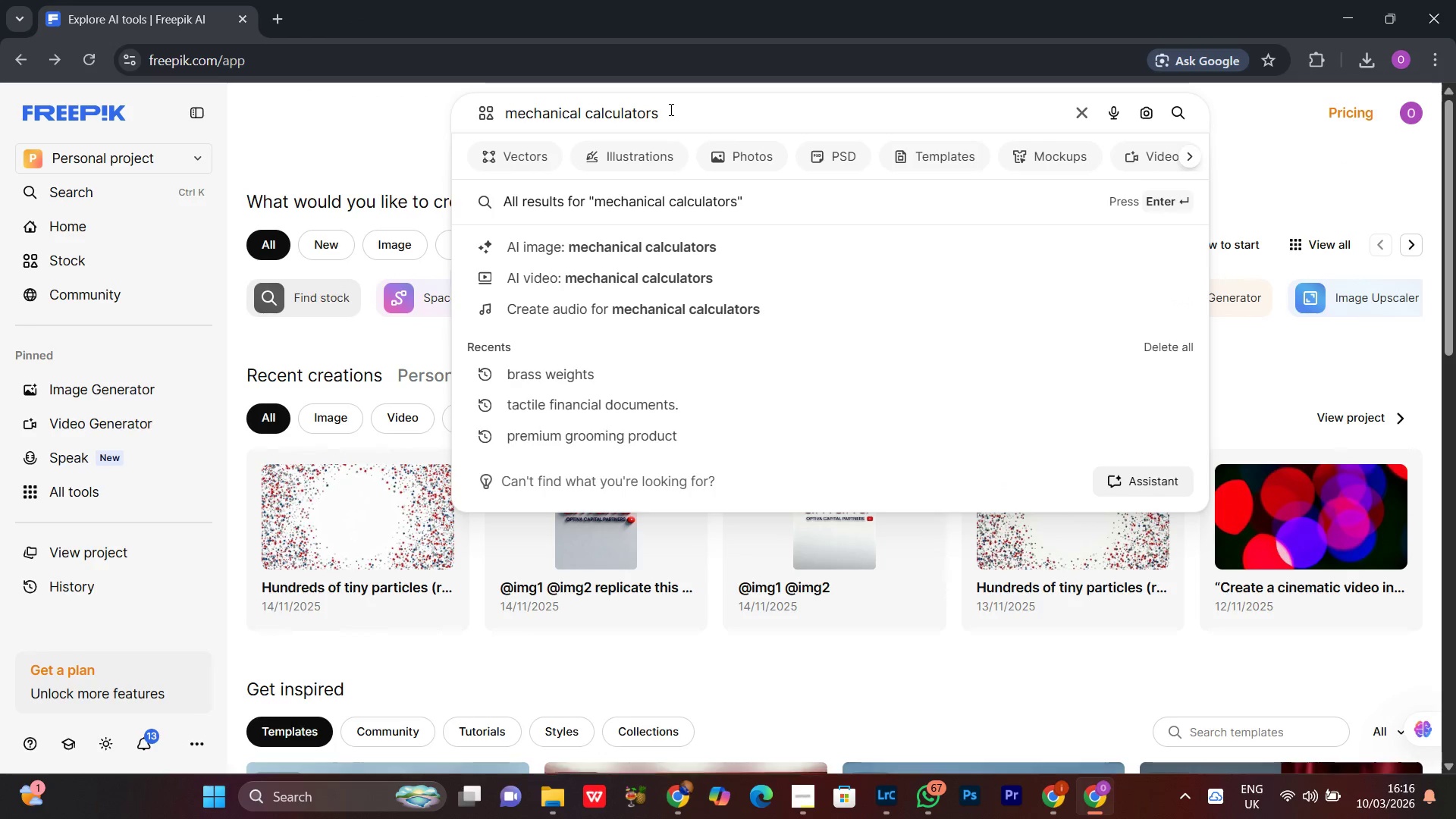 
key(Enter)
 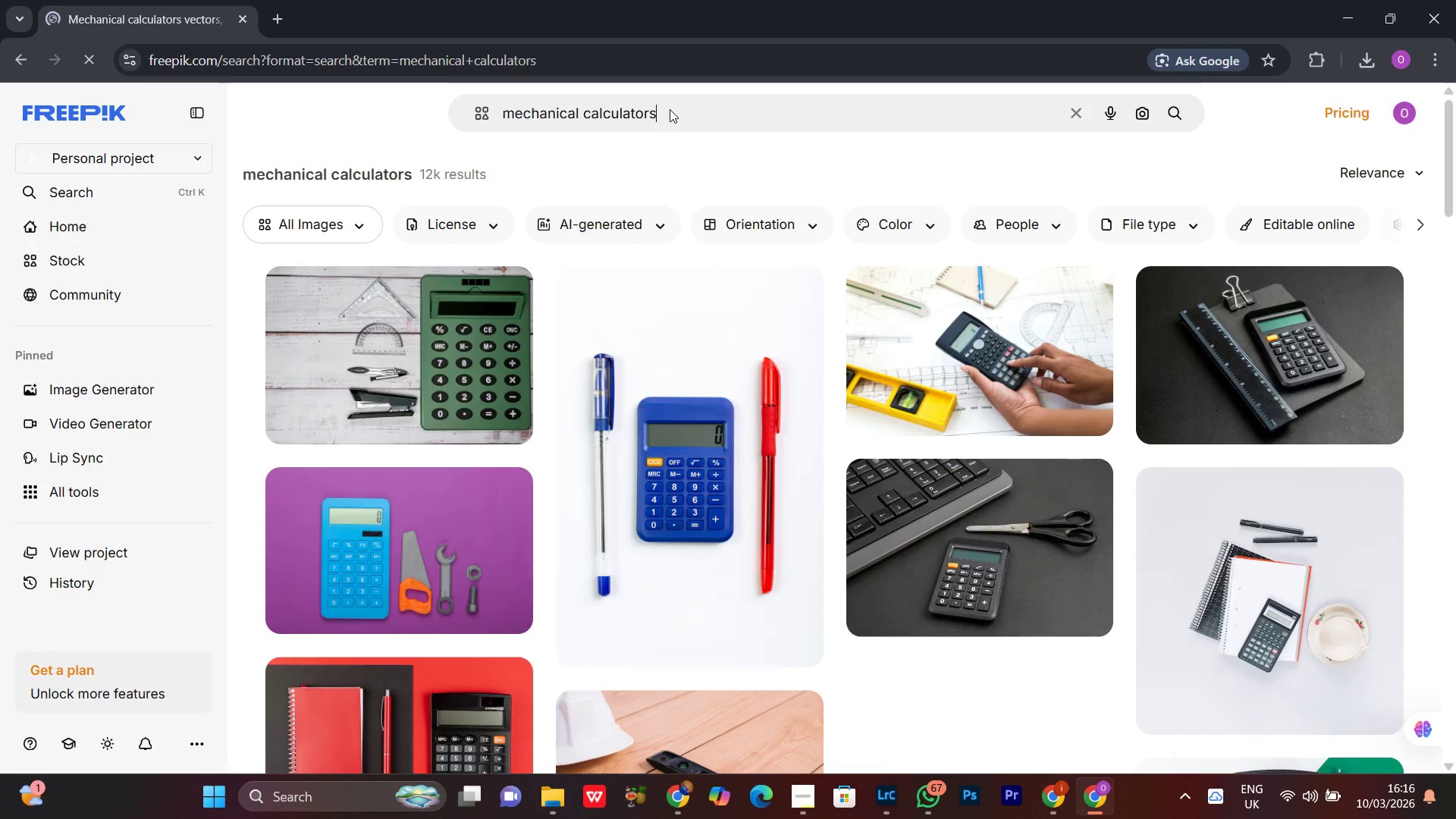 
scroll: coordinate [1454, 482], scroll_direction: down, amount: 34.0
 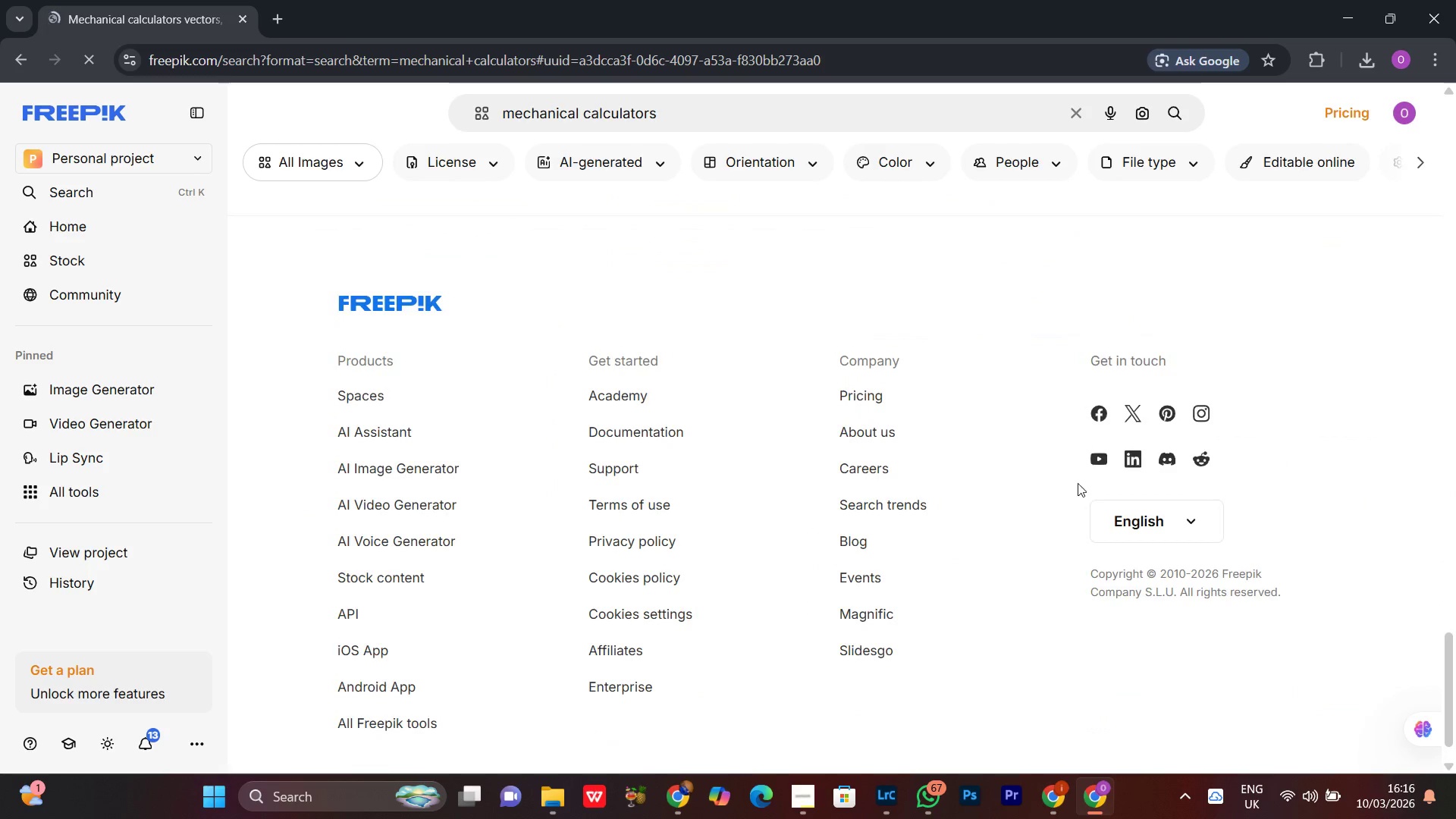 
scroll: coordinate [500, 623], scroll_direction: up, amount: 10.0
 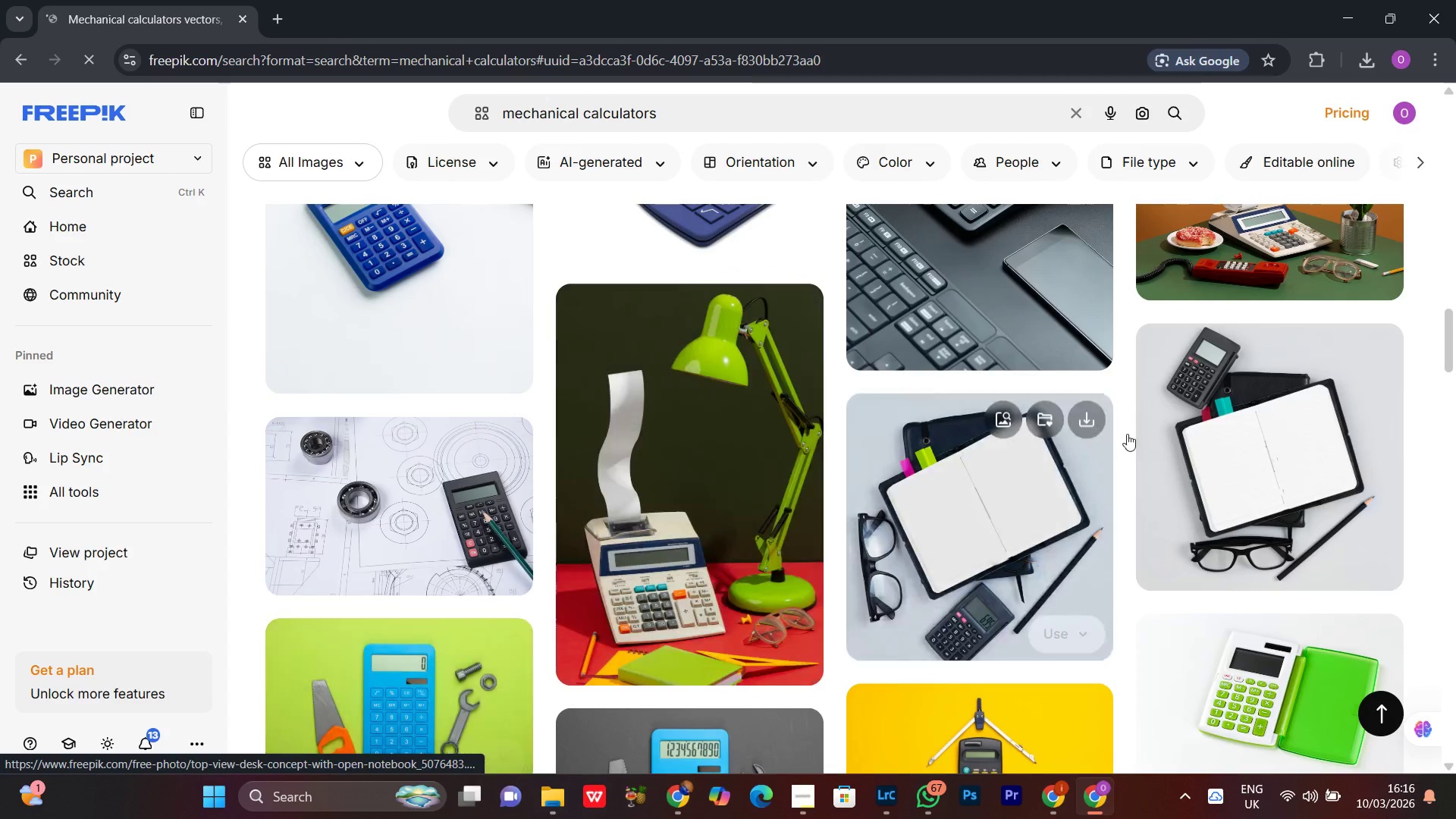 
mouse_move([1263, 539])
 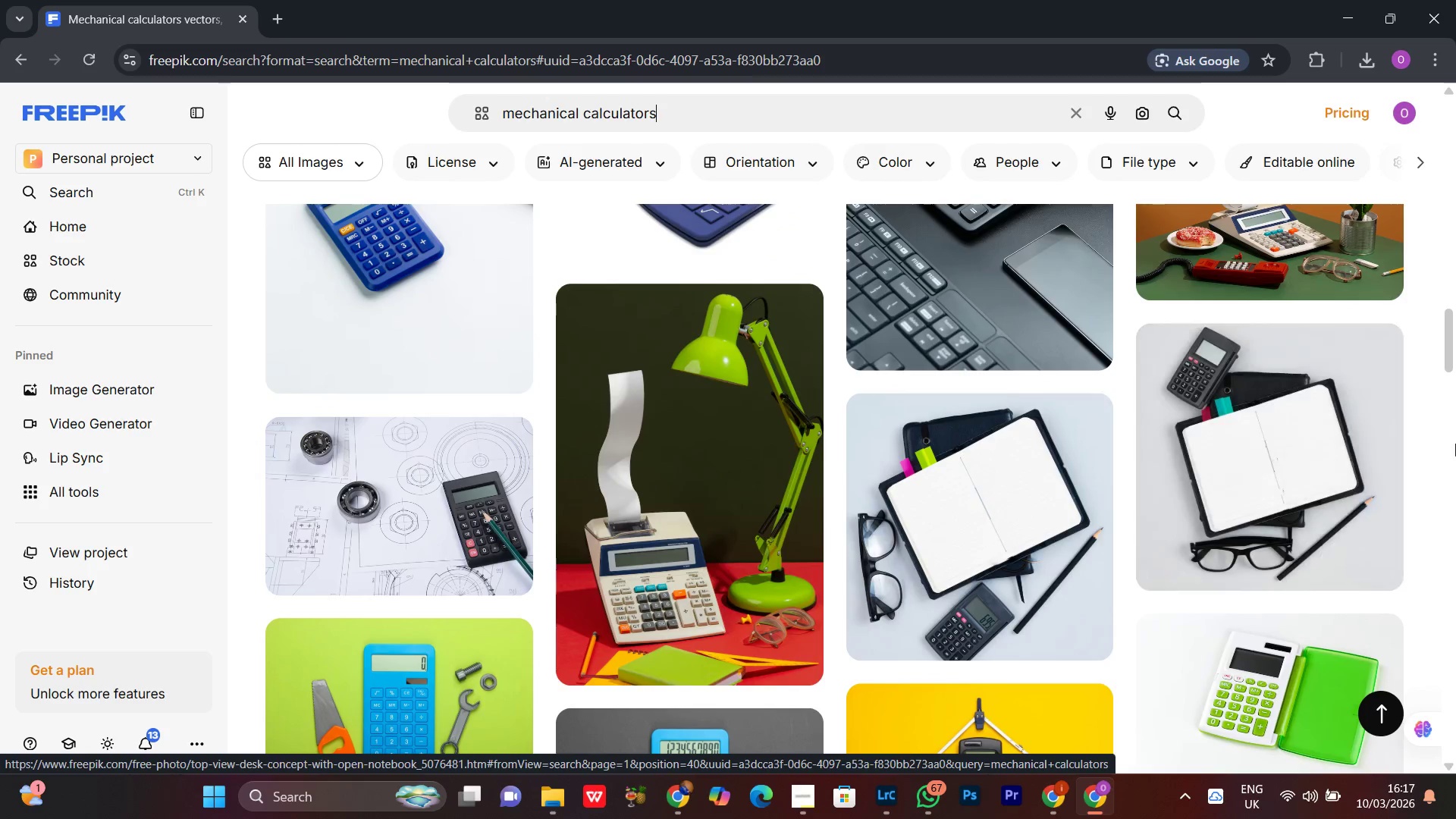 
scroll: coordinate [1455, 444], scroll_direction: up, amount: 5.0
 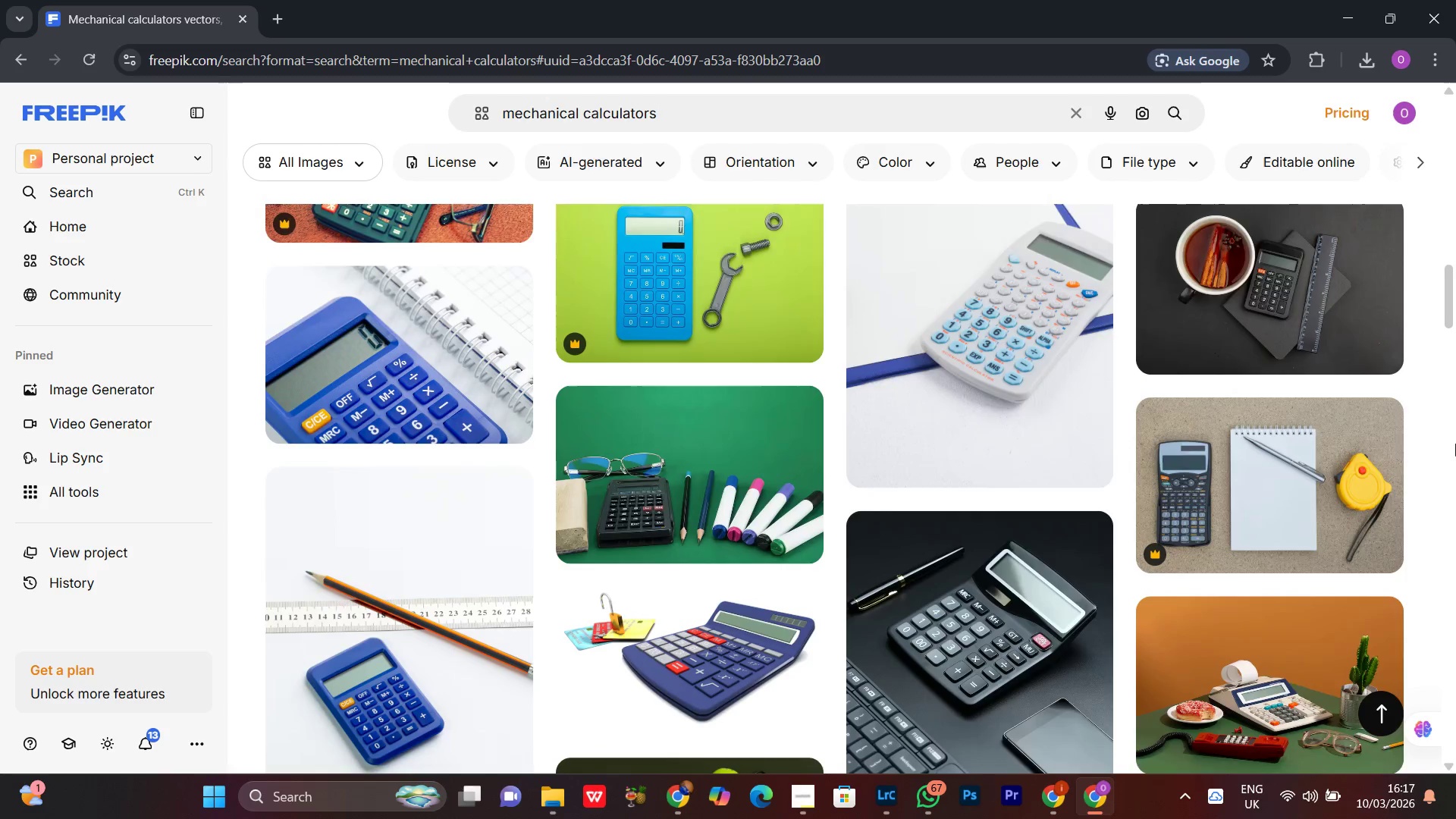 
scroll: coordinate [1455, 516], scroll_direction: down, amount: 16.0
 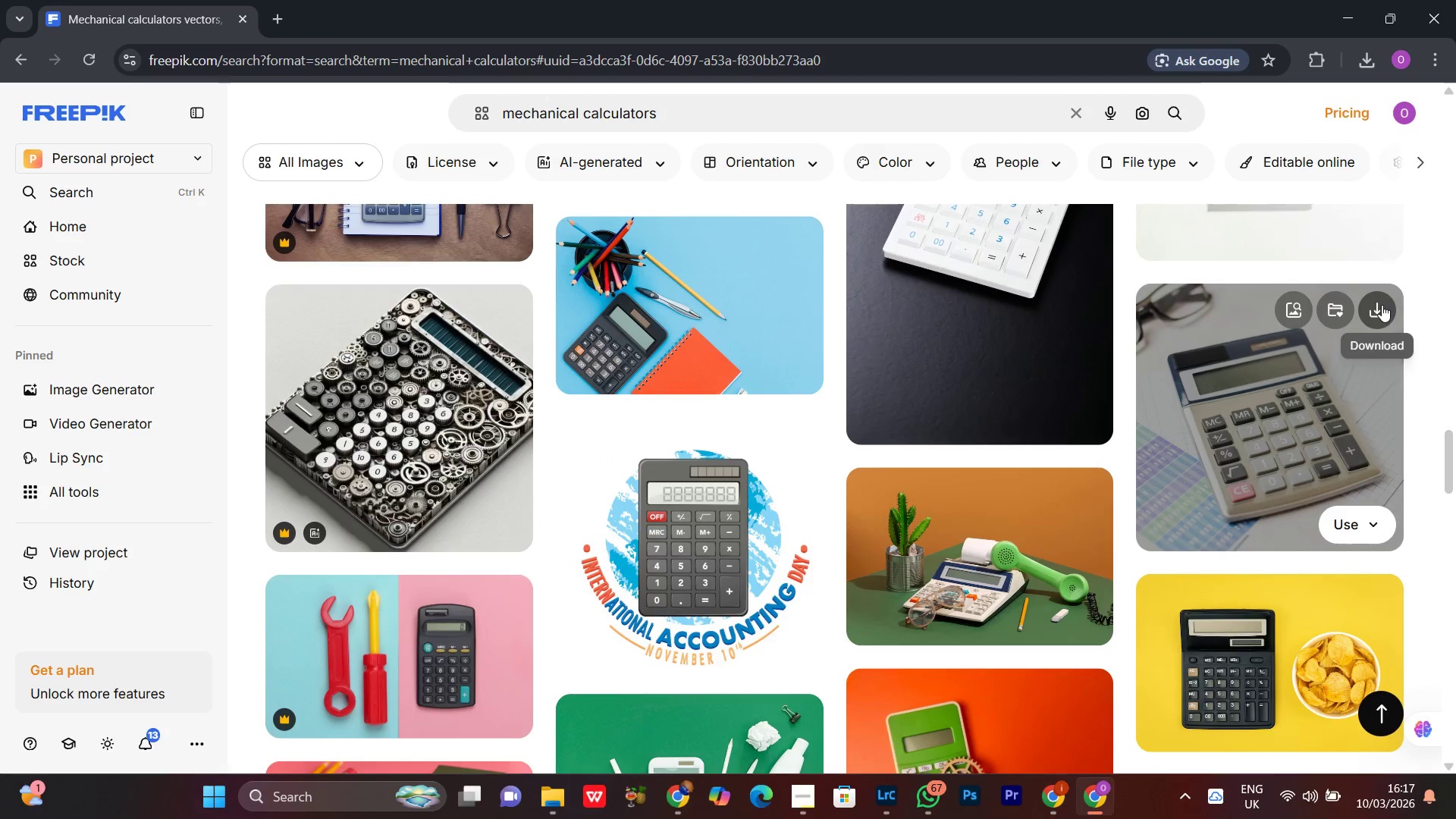 
left_click([1382, 305])
 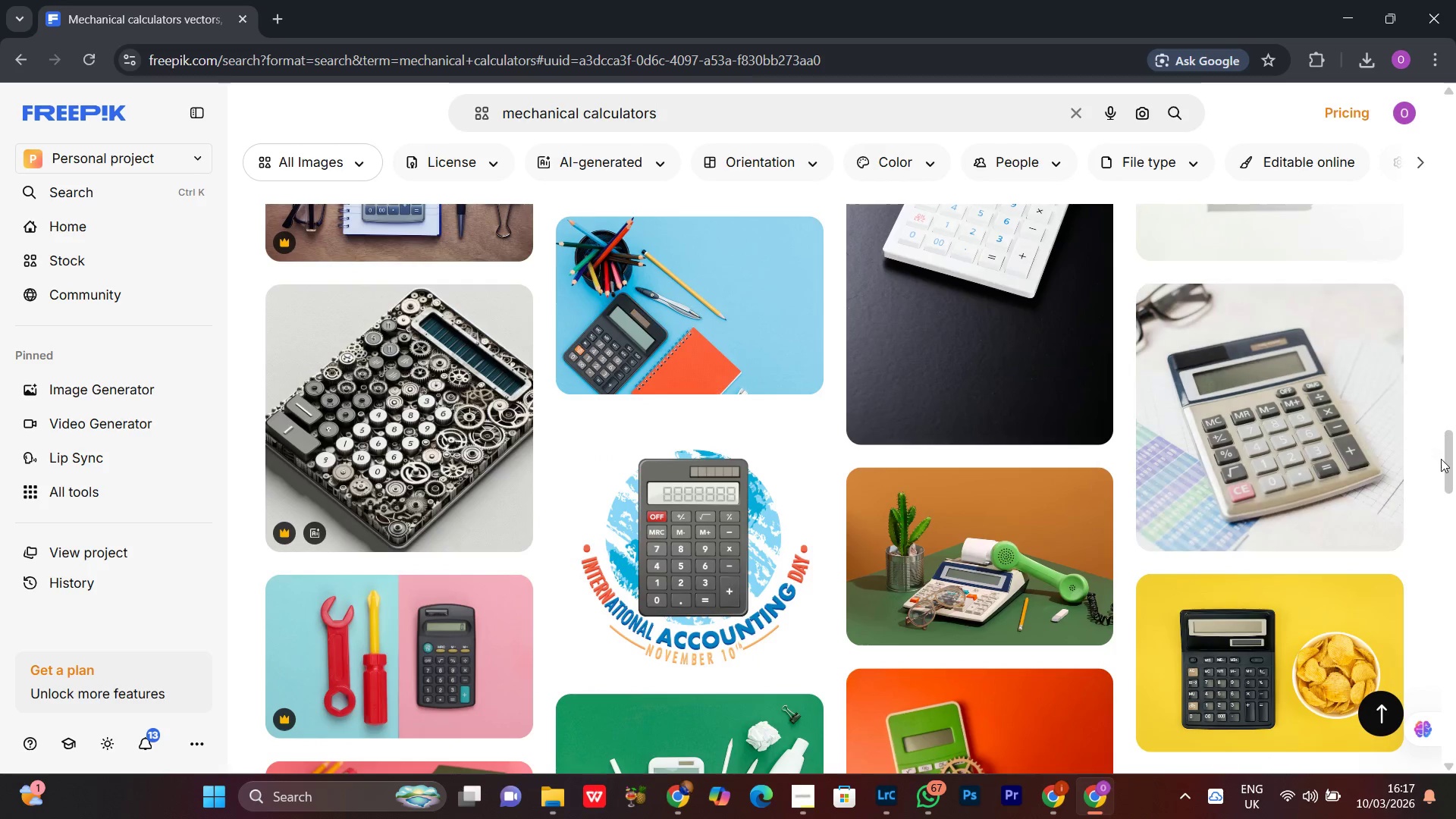 
scroll: coordinate [1441, 460], scroll_direction: down, amount: 8.0
 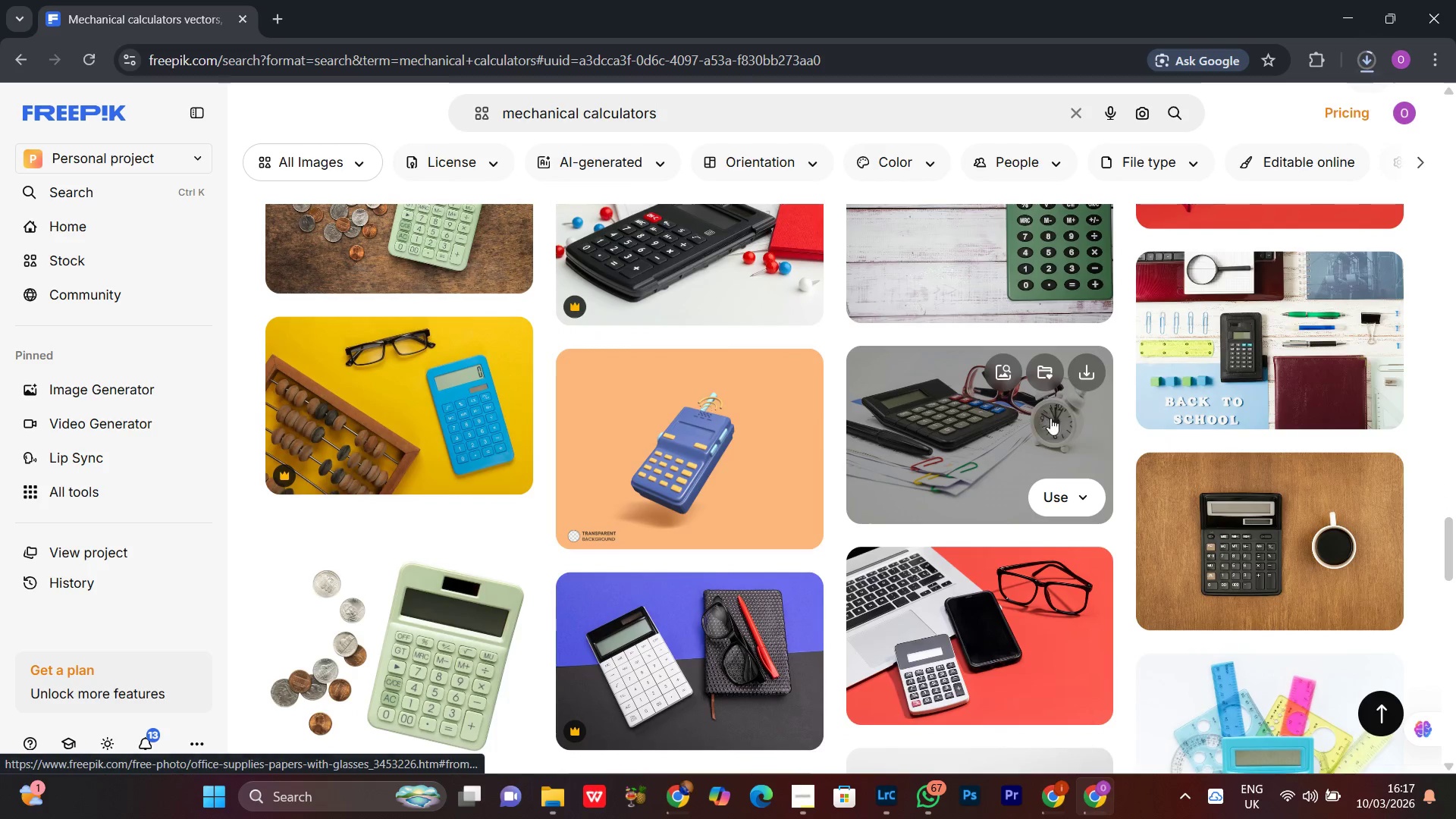 
left_click([1083, 375])
 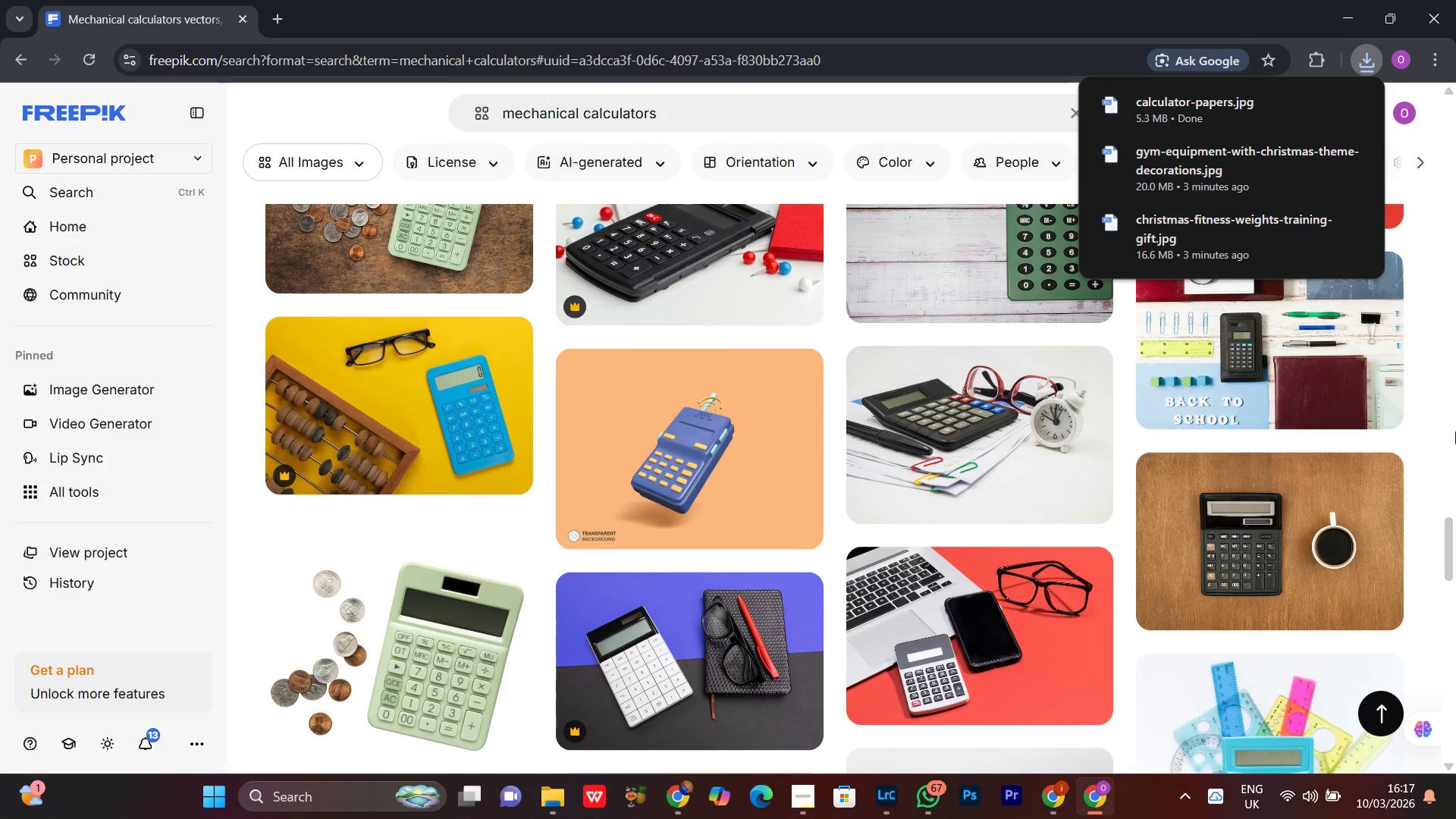 
scroll: coordinate [1059, 601], scroll_direction: down, amount: 5.0
 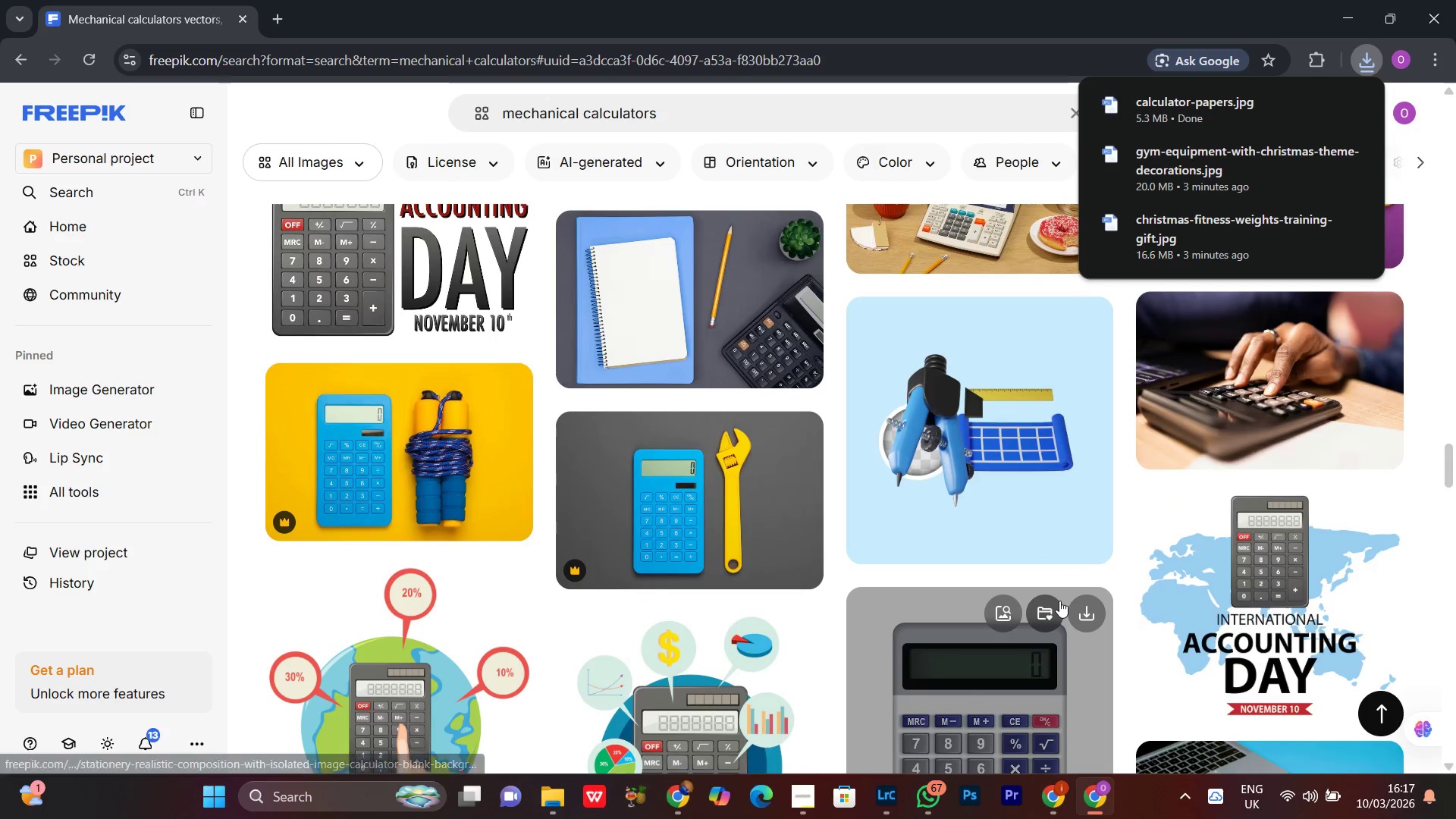 
scroll: coordinate [1059, 601], scroll_direction: up, amount: 2.0
 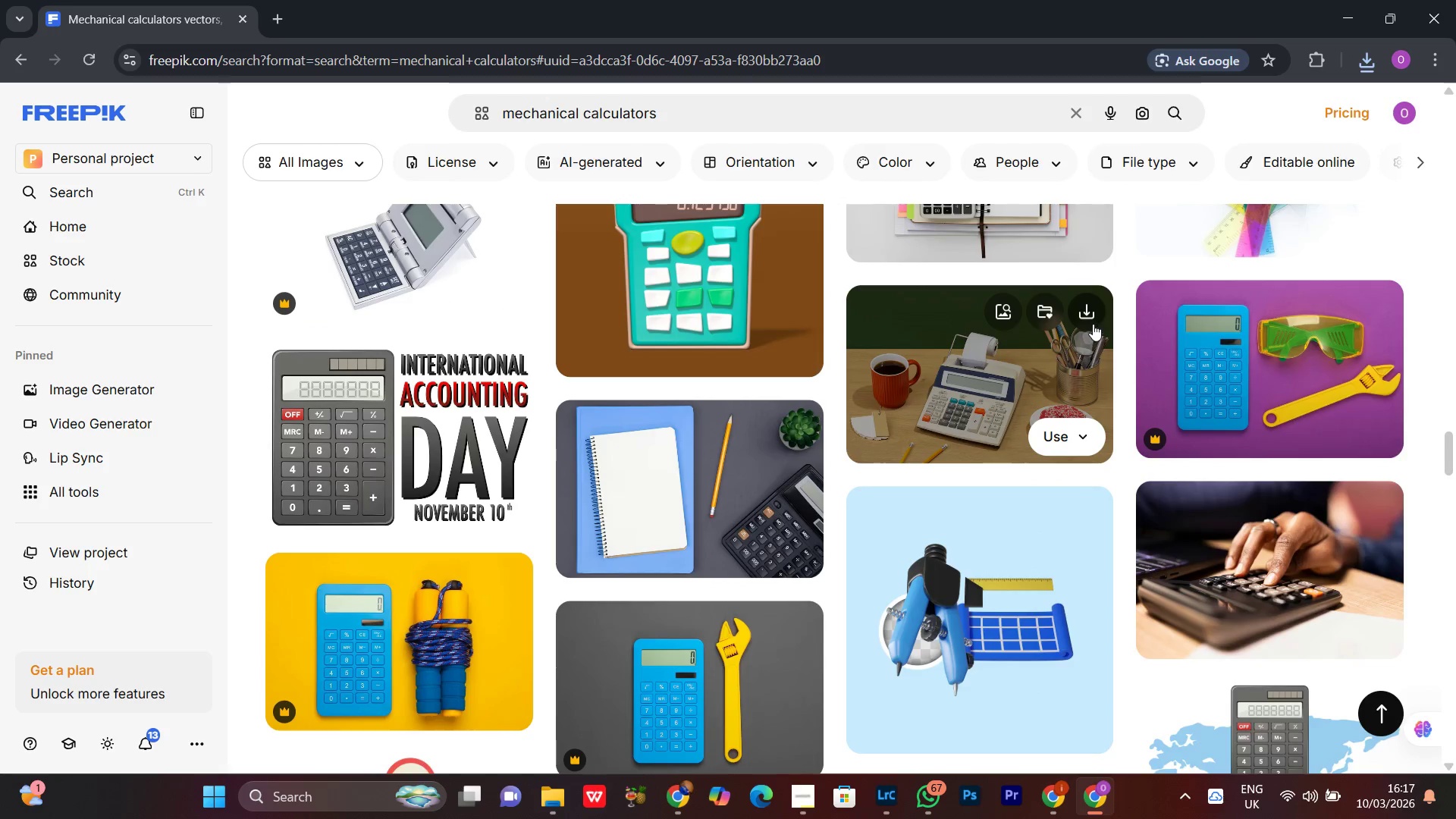 
left_click([1087, 311])
 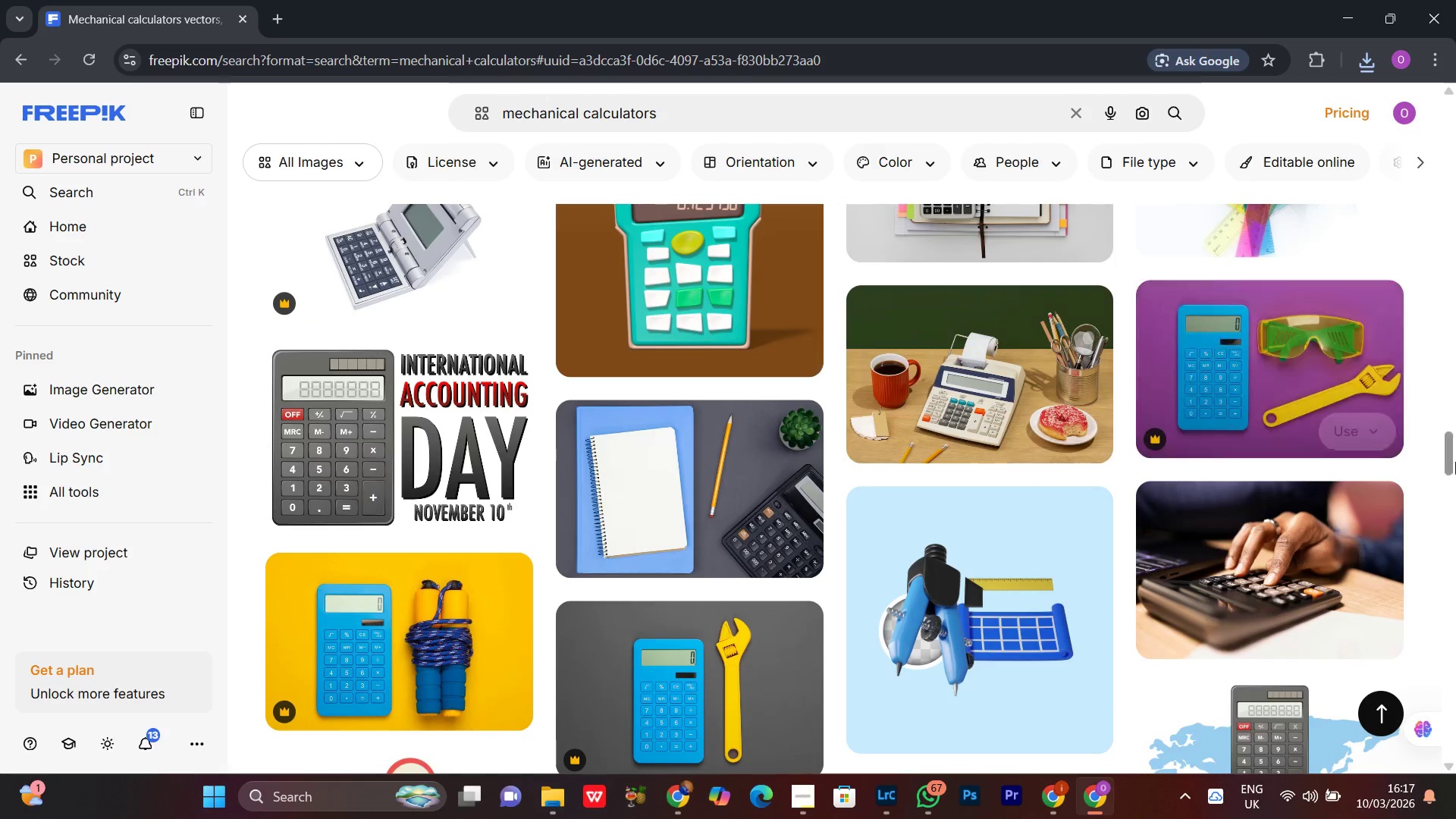 
scroll: coordinate [1455, 548], scroll_direction: down, amount: 13.0
 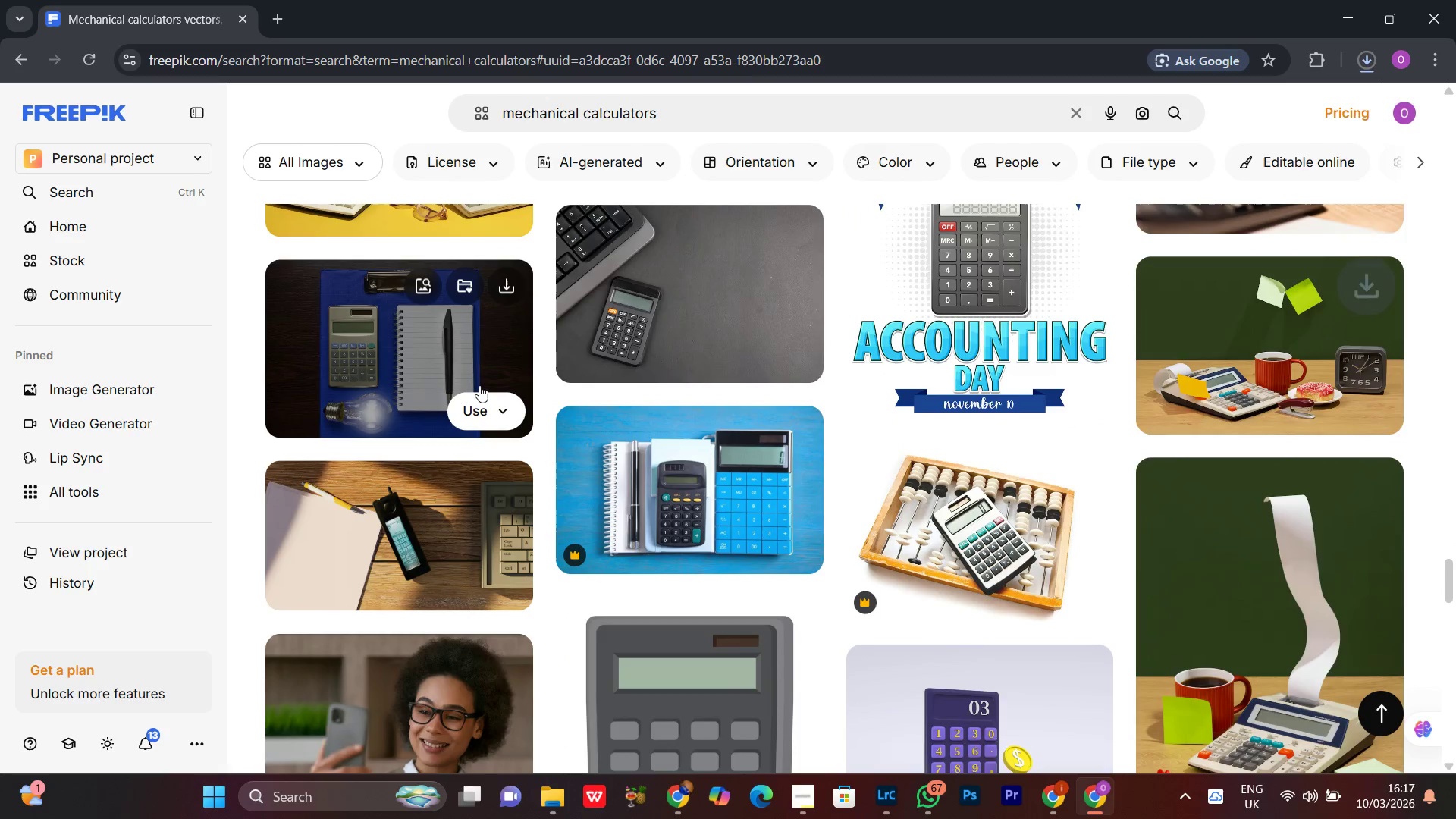 
double_click([514, 287])
 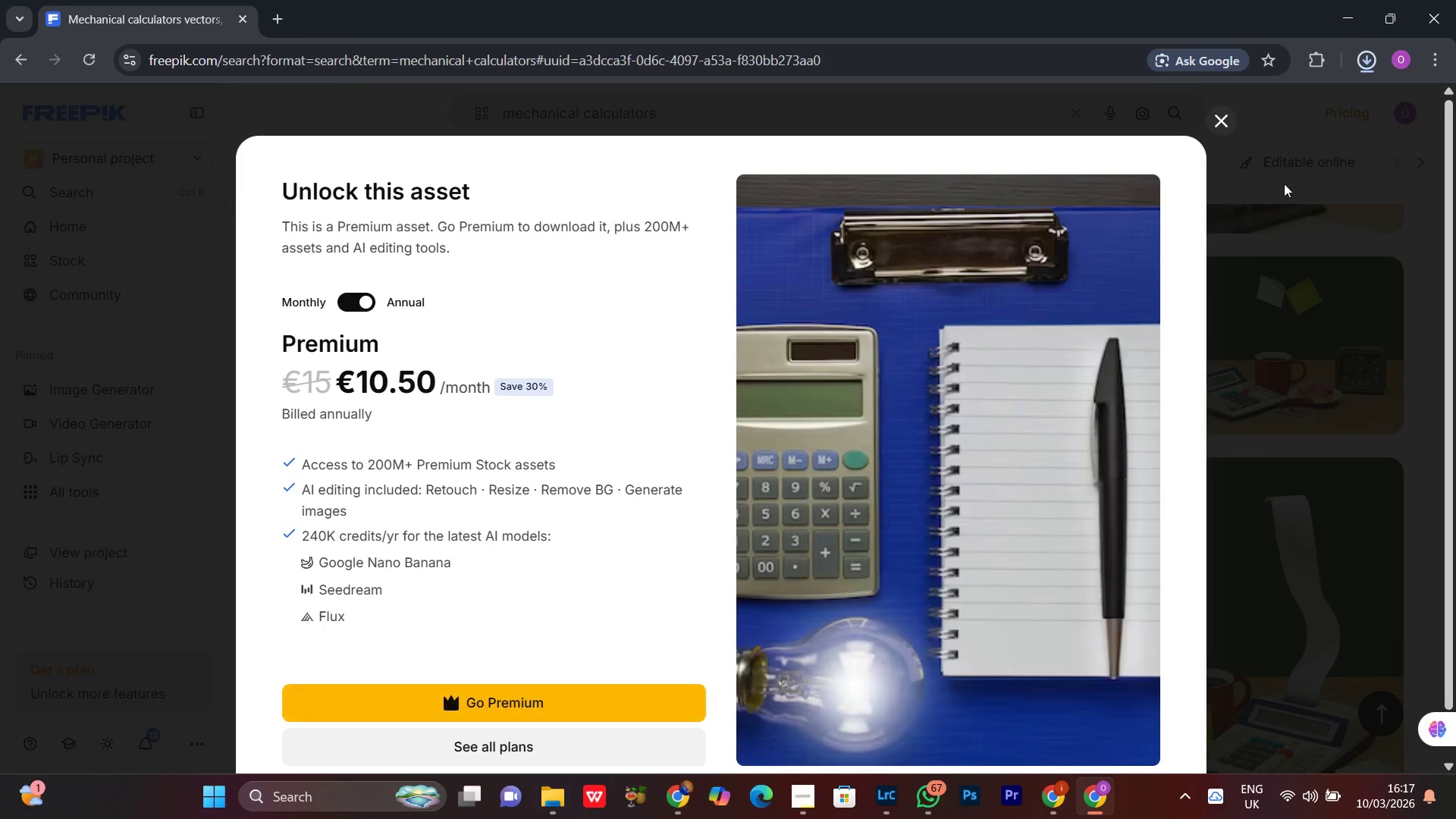 
left_click([1219, 124])
 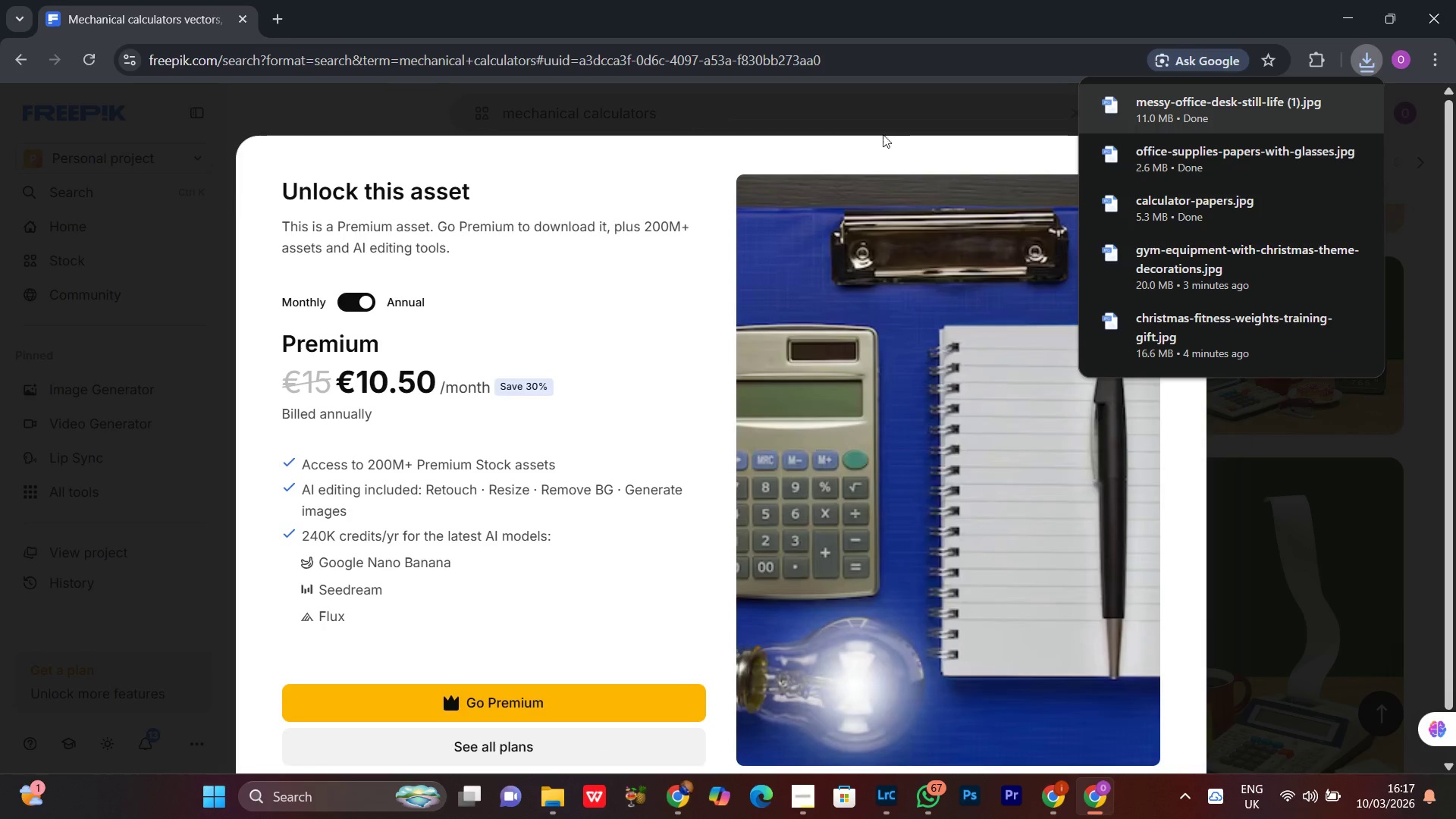 
left_click([837, 111])
 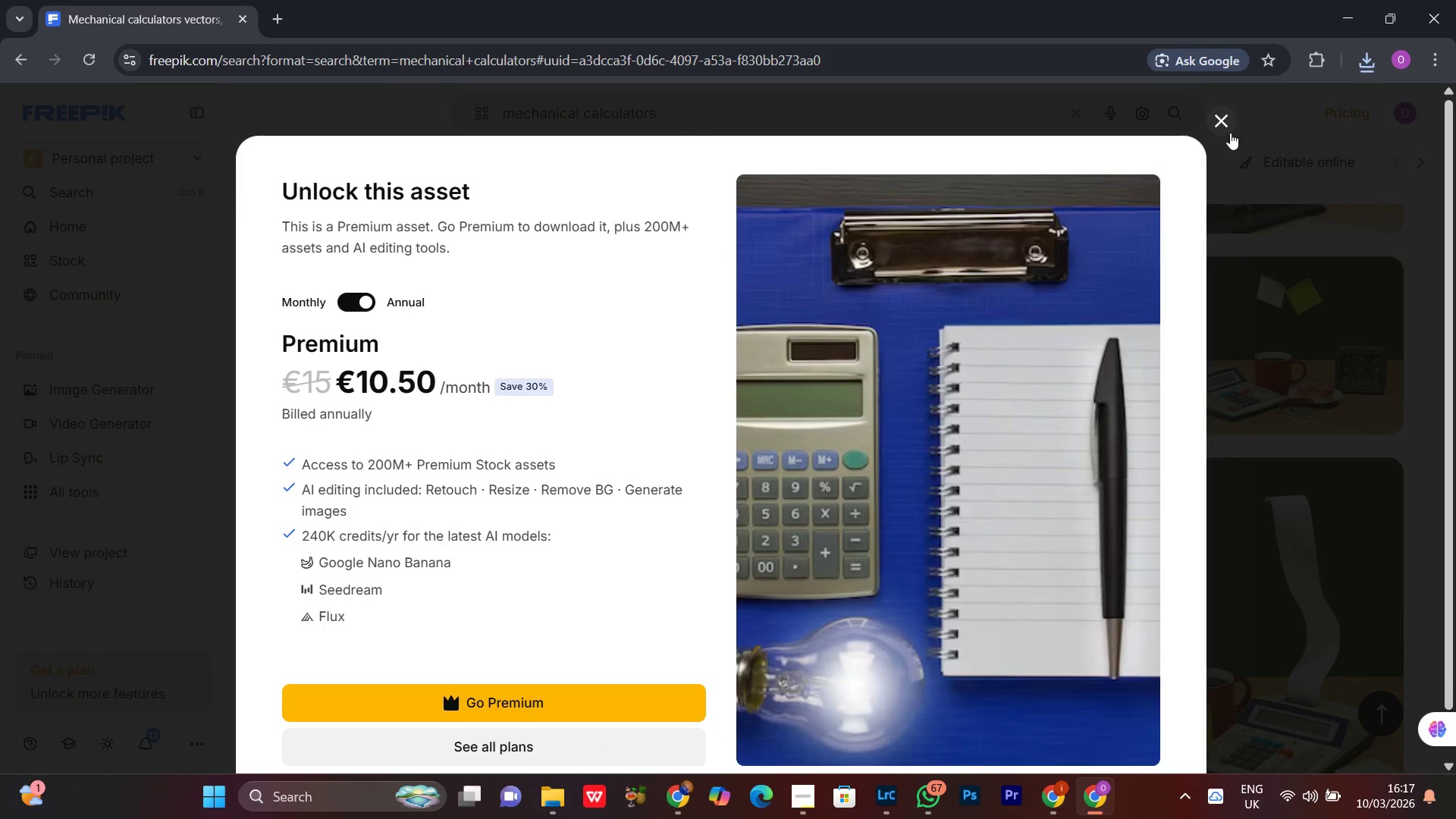 
left_click([1216, 127])
 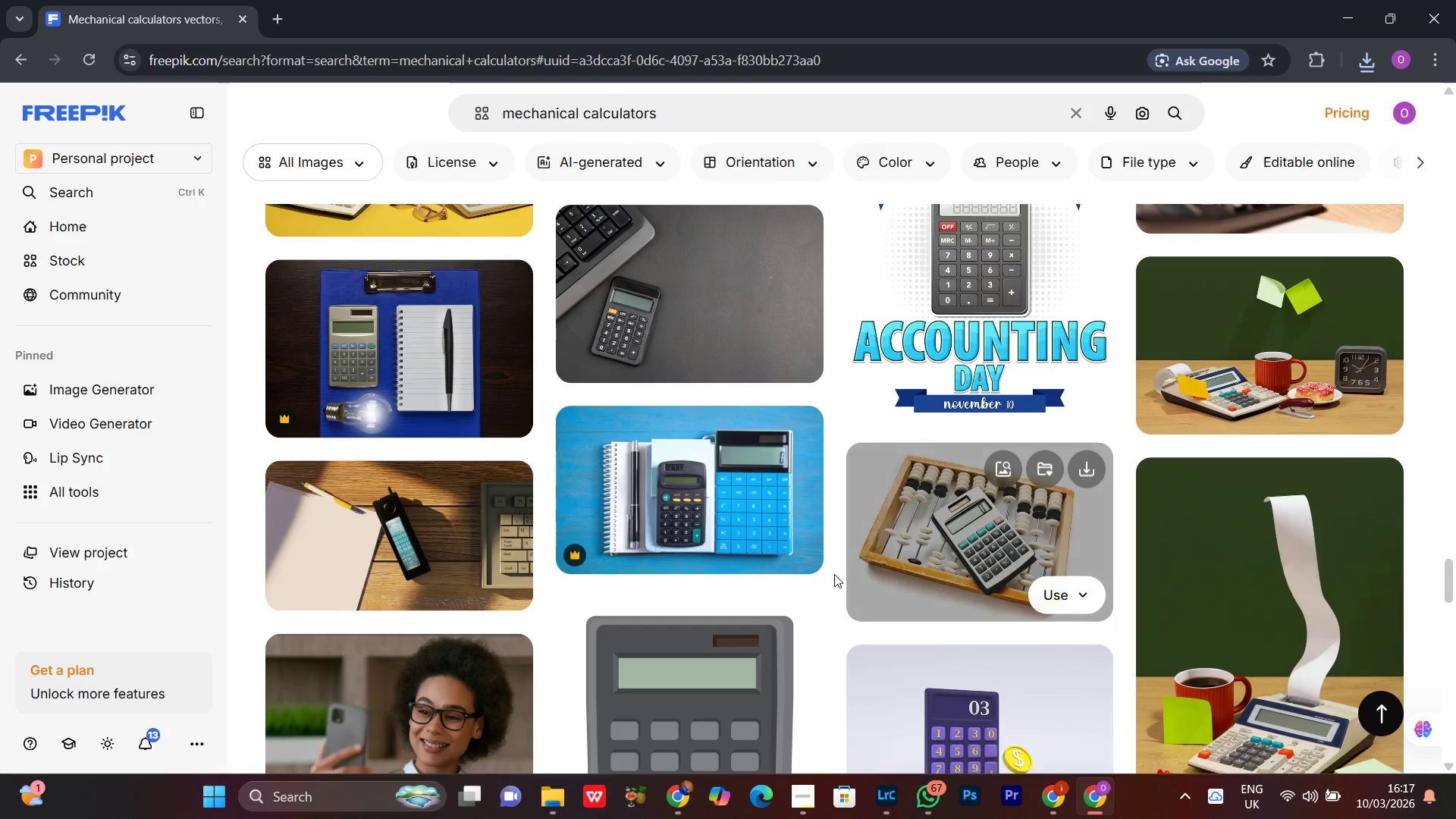 
scroll: coordinate [1439, 610], scroll_direction: down, amount: 8.0
 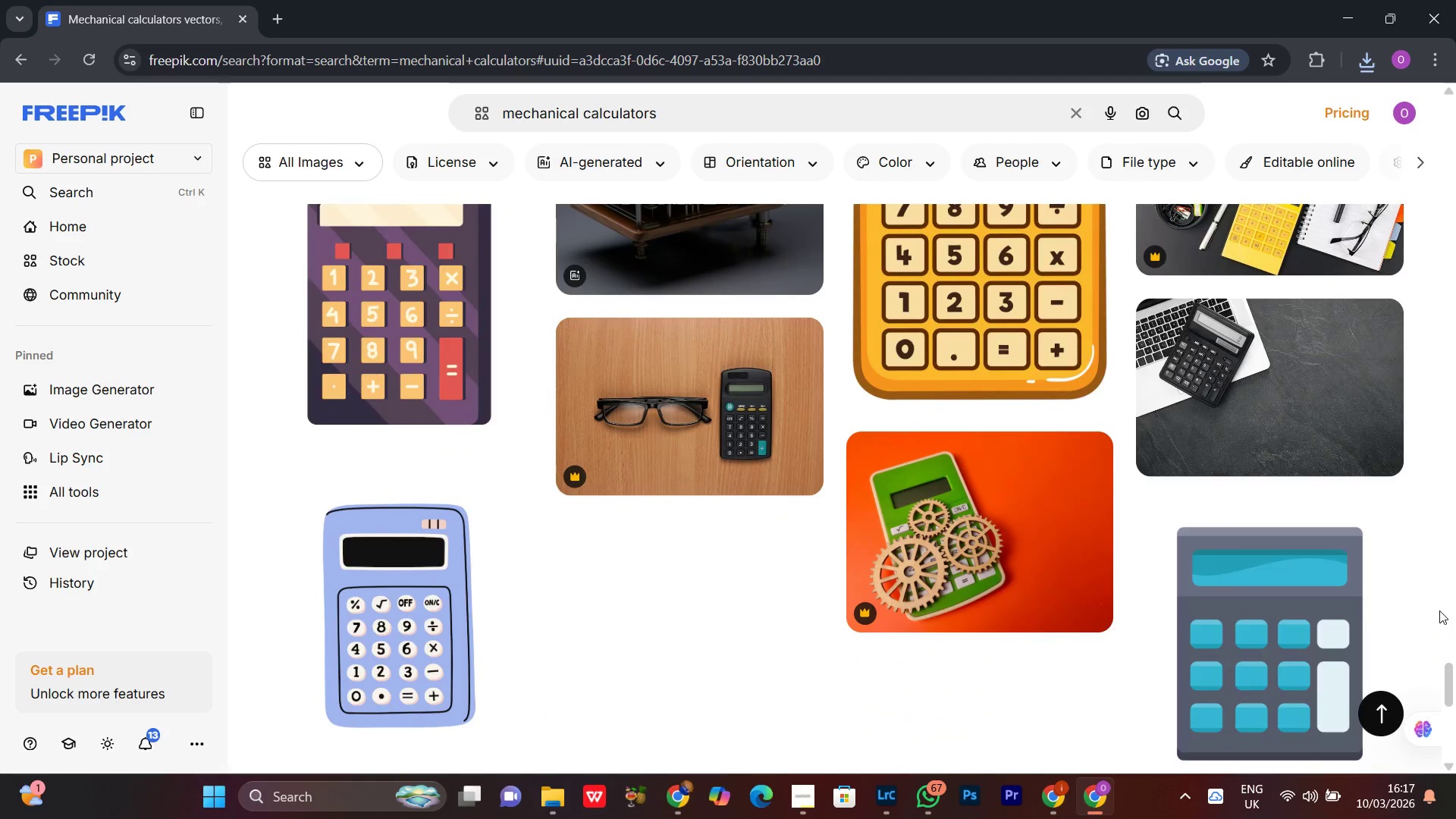 
scroll: coordinate [1448, 582], scroll_direction: up, amount: 8.0
 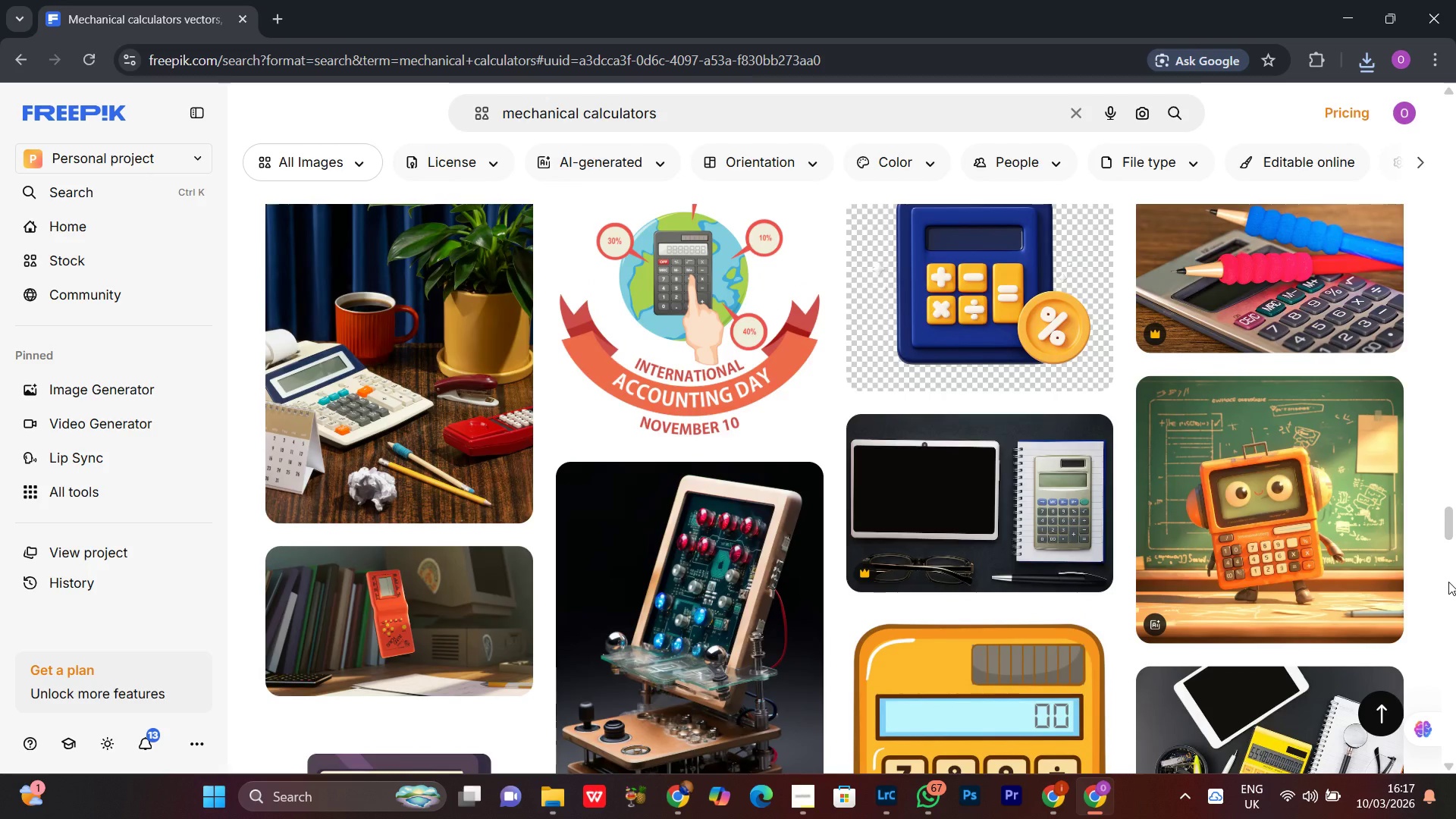 
wait(9.58)
 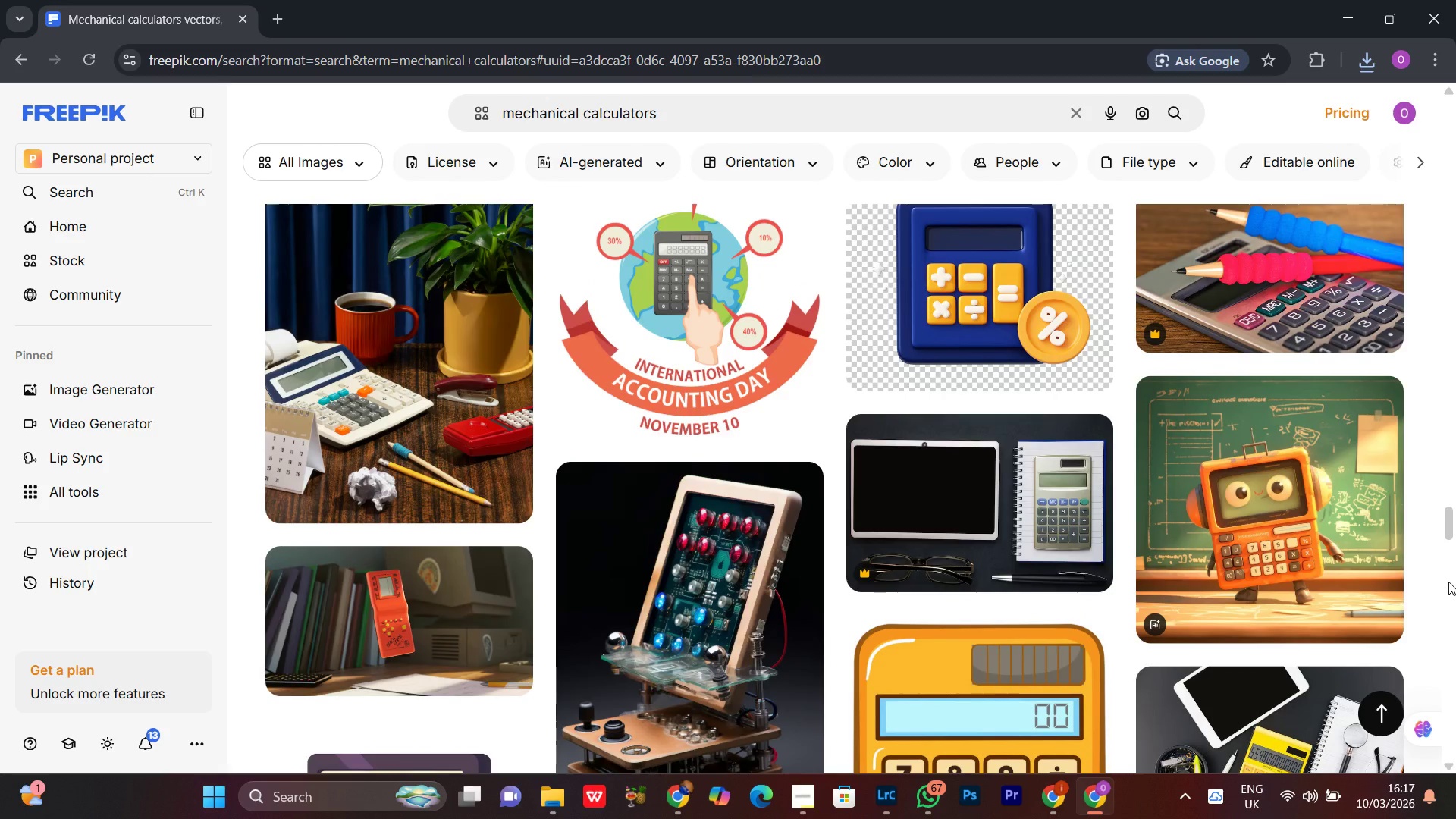 
scroll: coordinate [1455, 431], scroll_direction: down, amount: 12.0
 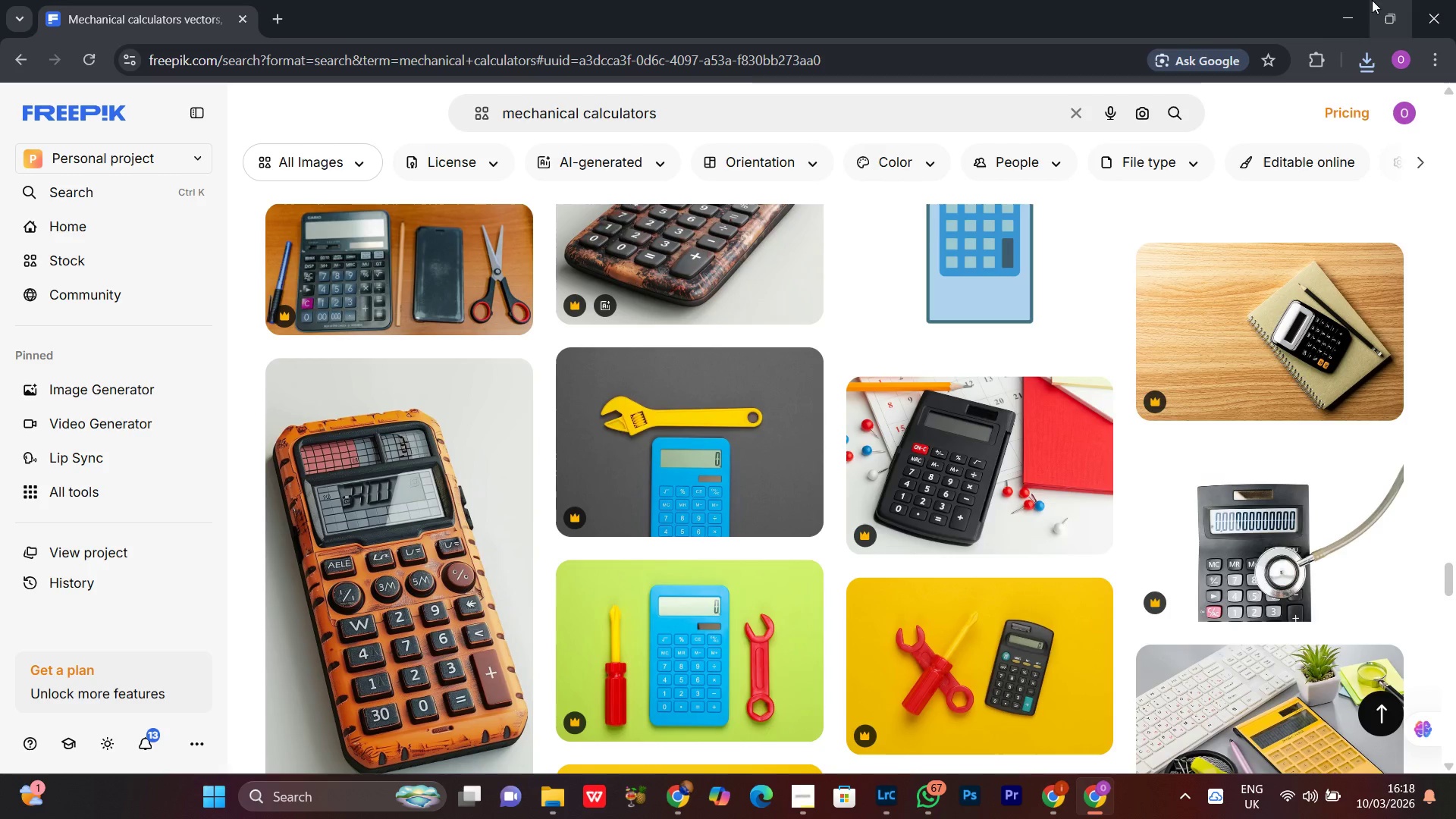 
left_click([1354, 8])
 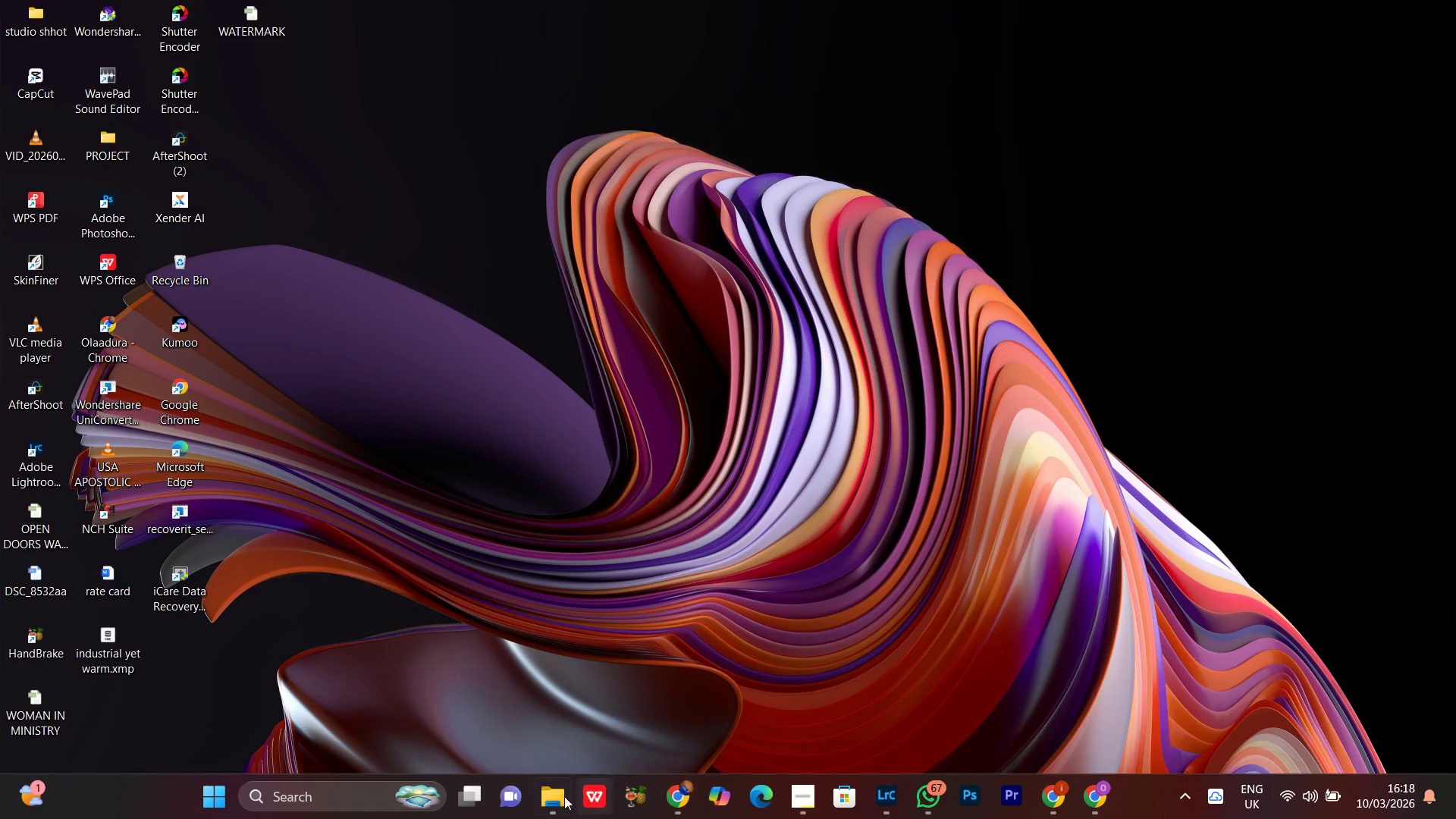 
left_click([548, 805])
 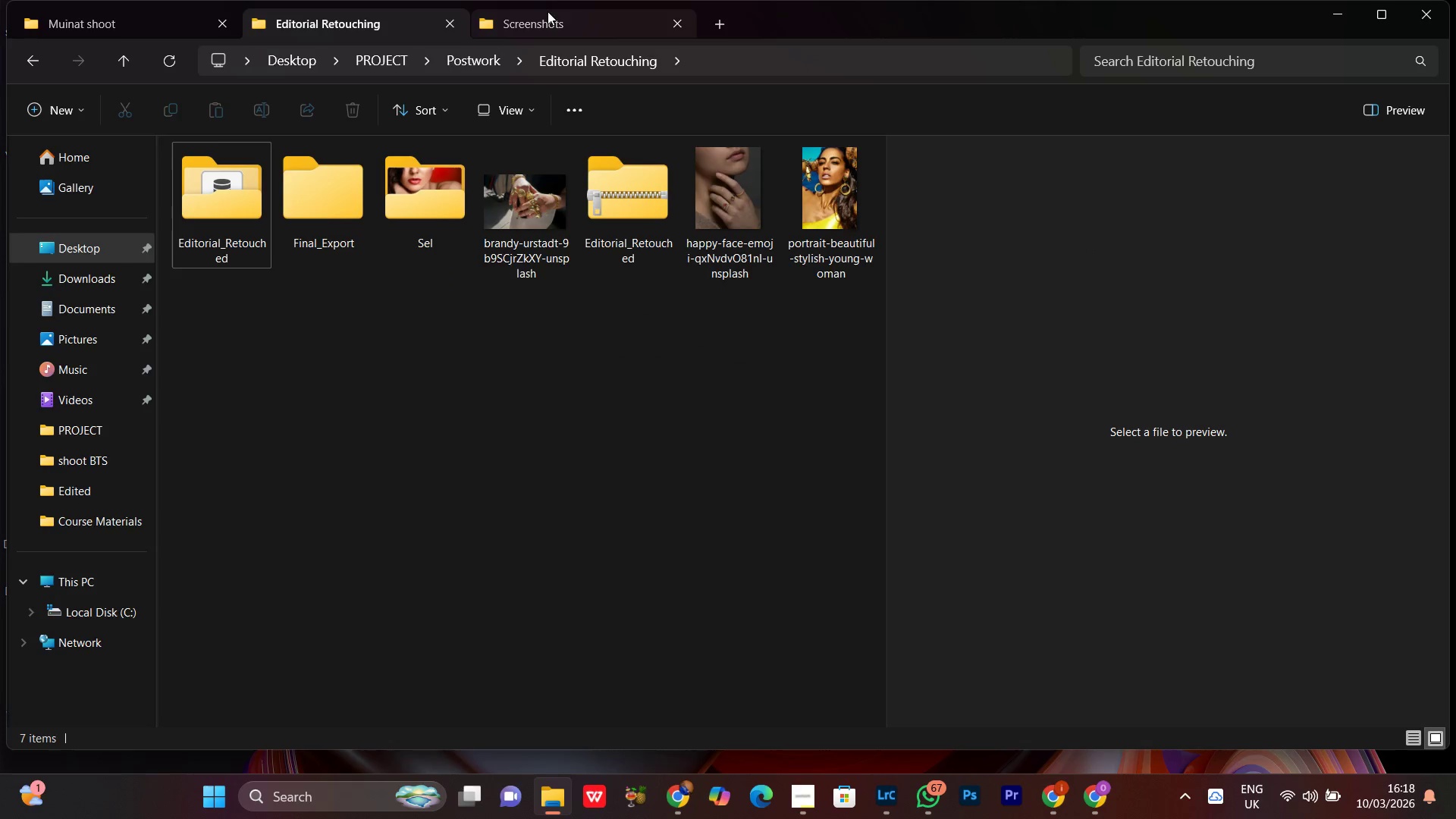 
left_click([541, 30])
 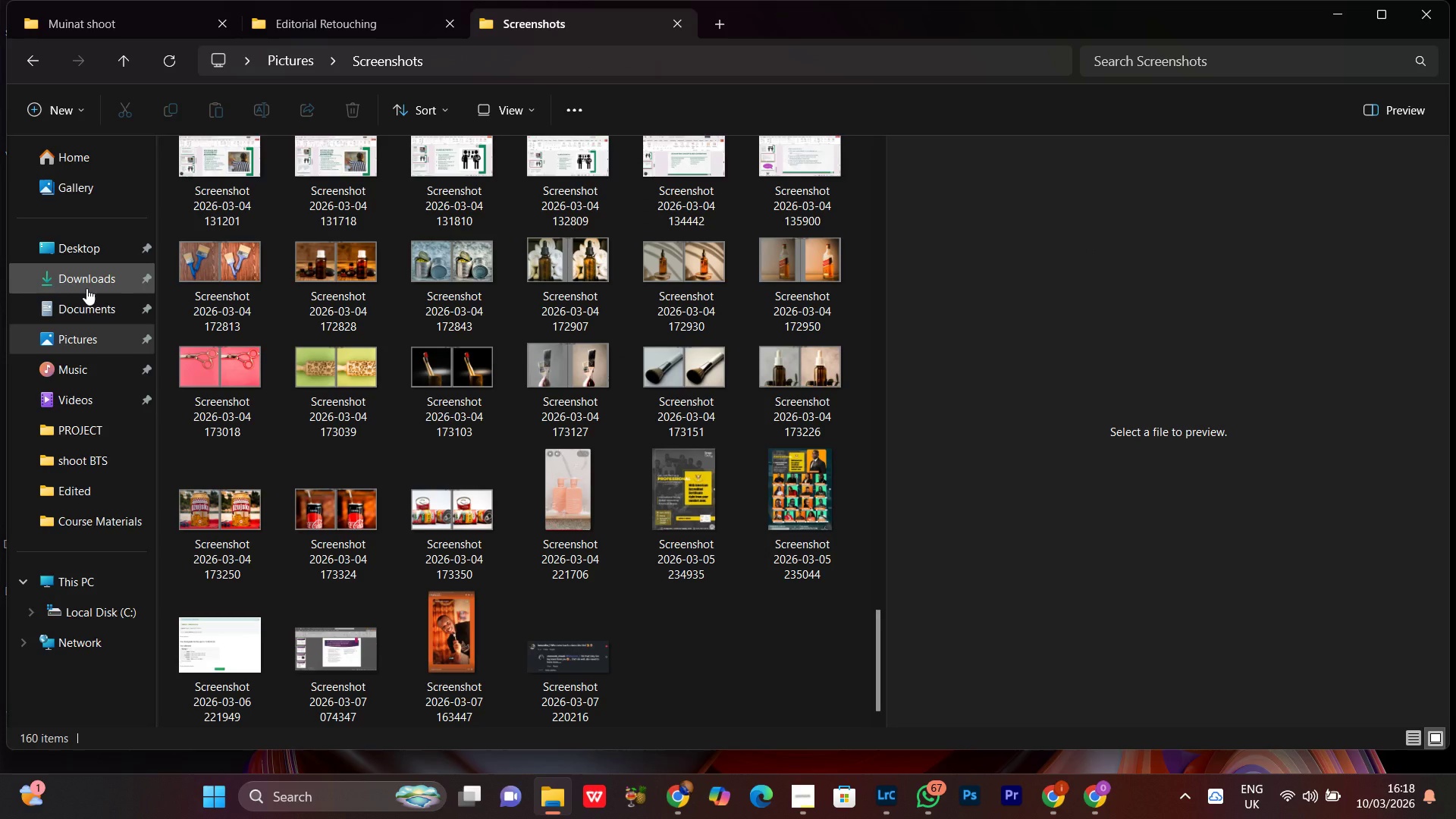 
left_click([86, 288])
 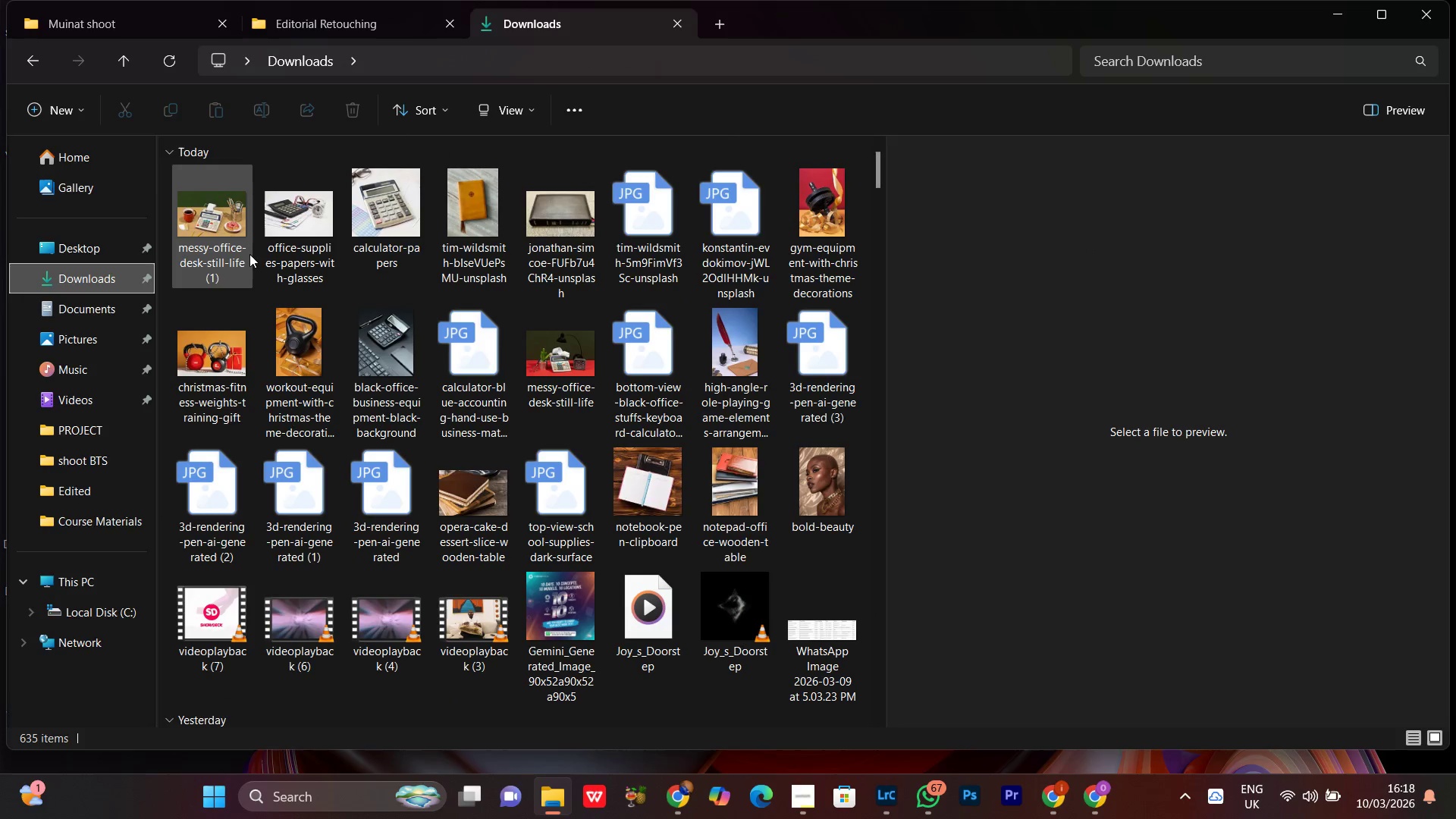 
left_click([206, 215])
 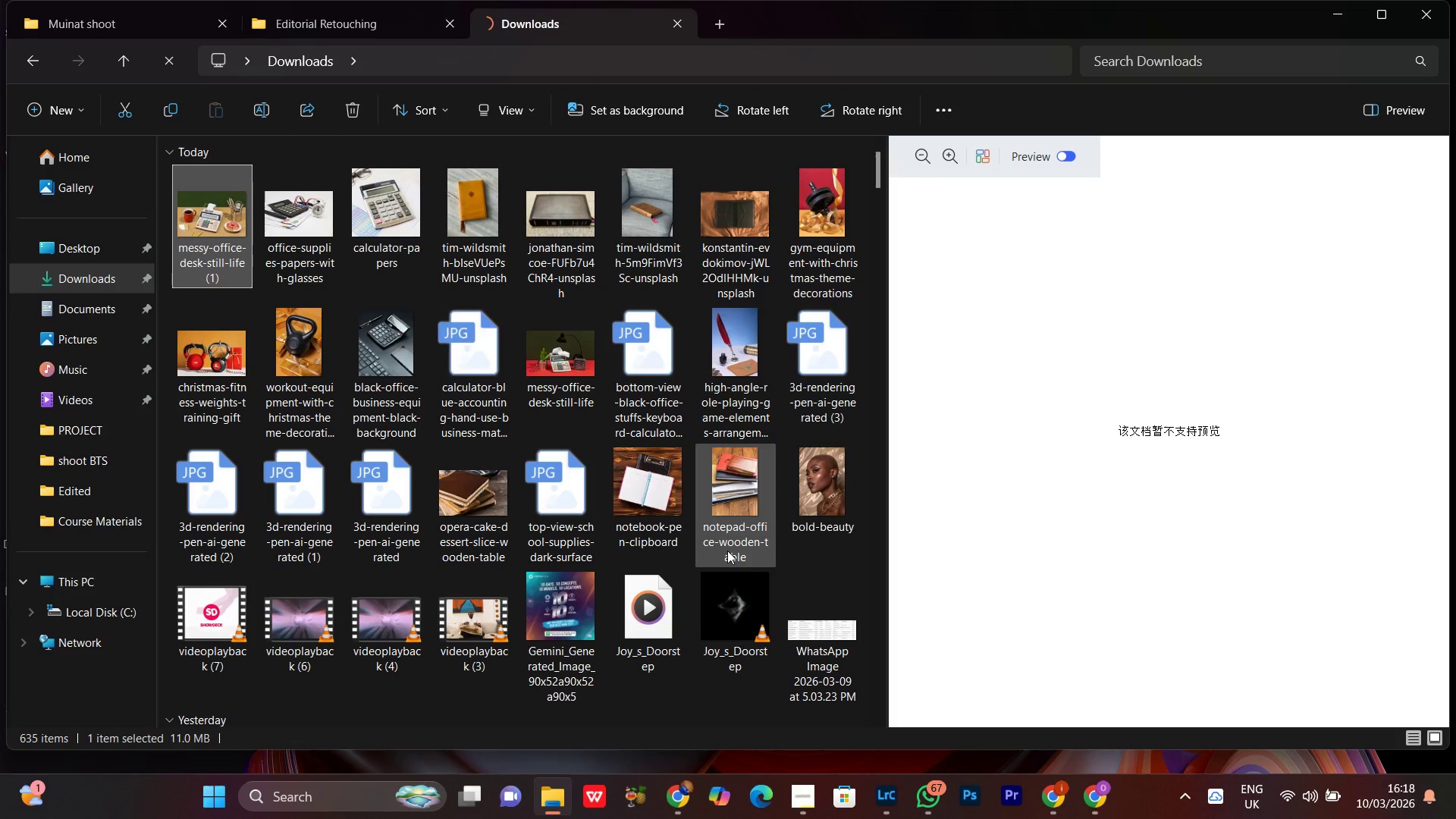 
hold_key(key=ShiftLeft, duration=1.08)
left_click([737, 507])
 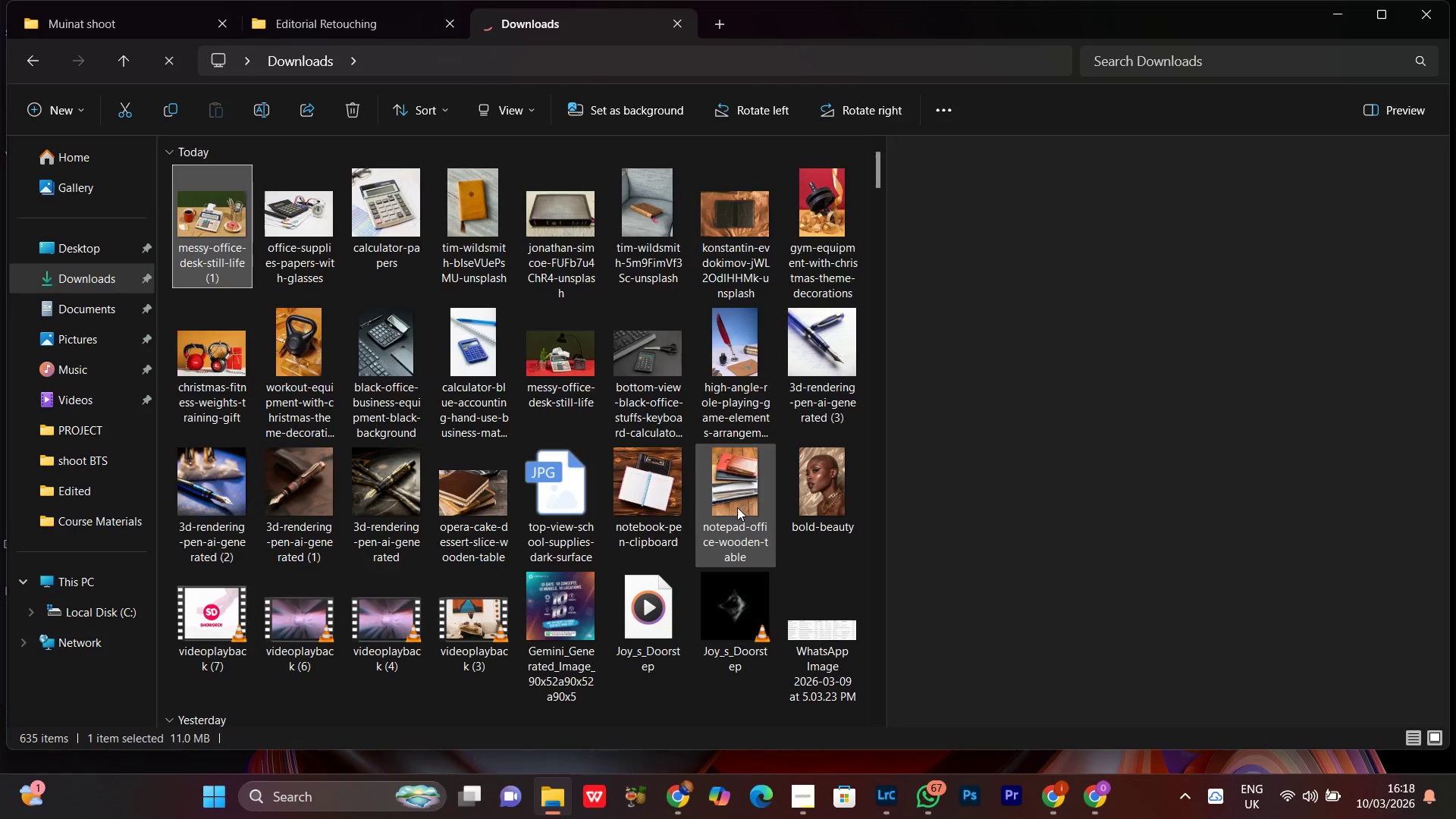 
double_click([737, 507])
 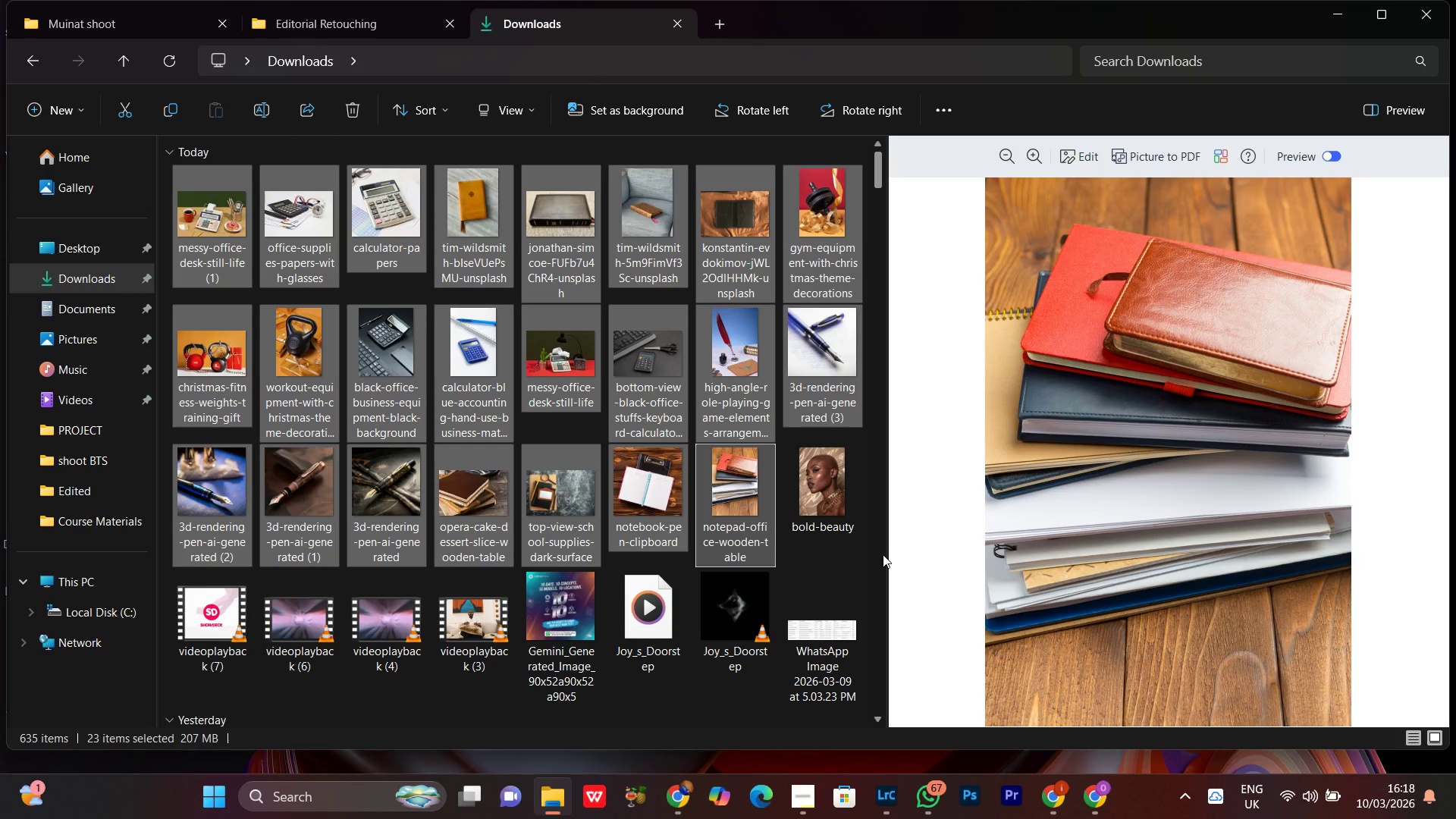 
left_click([870, 537])
 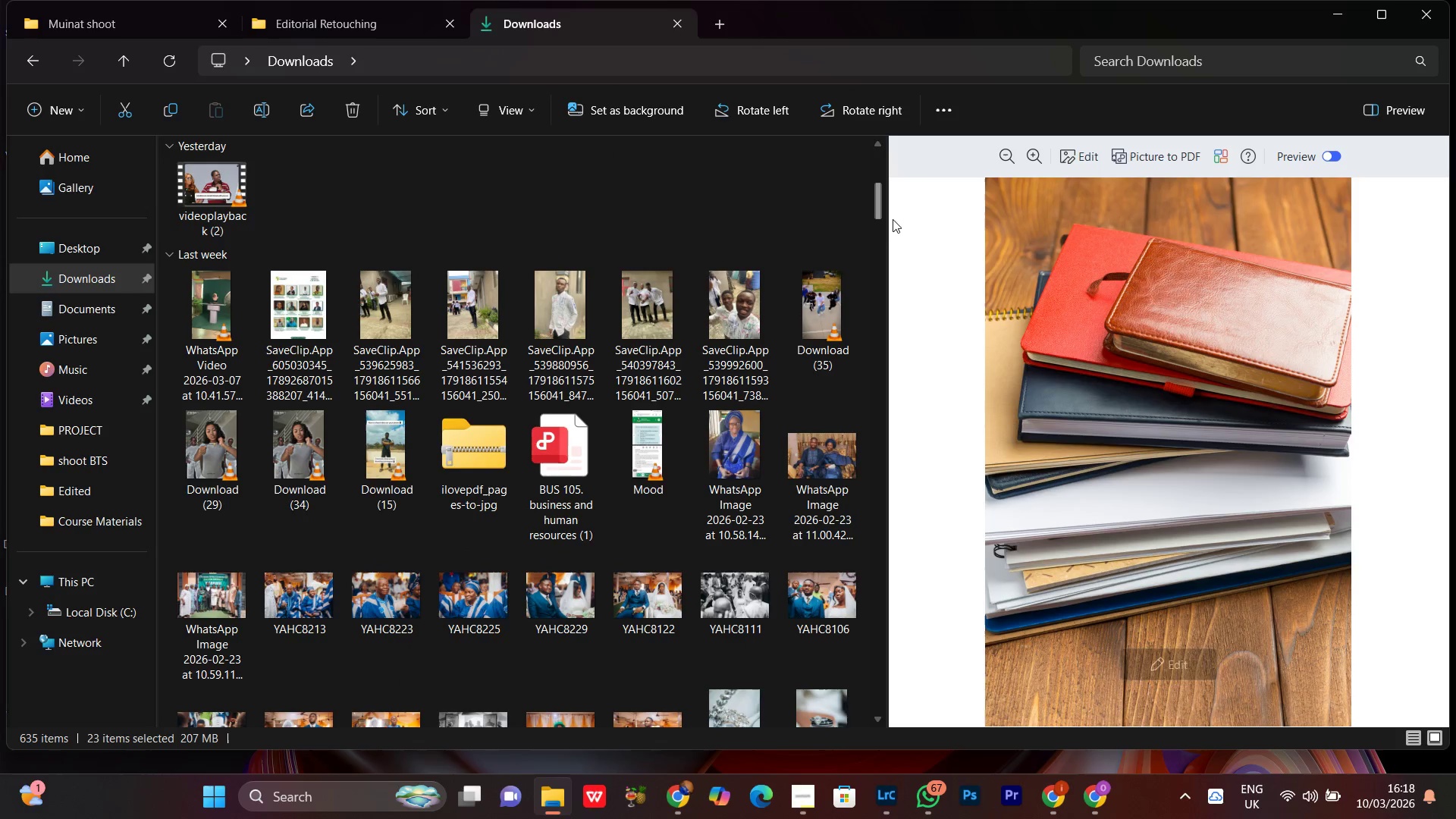 
scroll: coordinate [885, 219], scroll_direction: up, amount: 4.0
 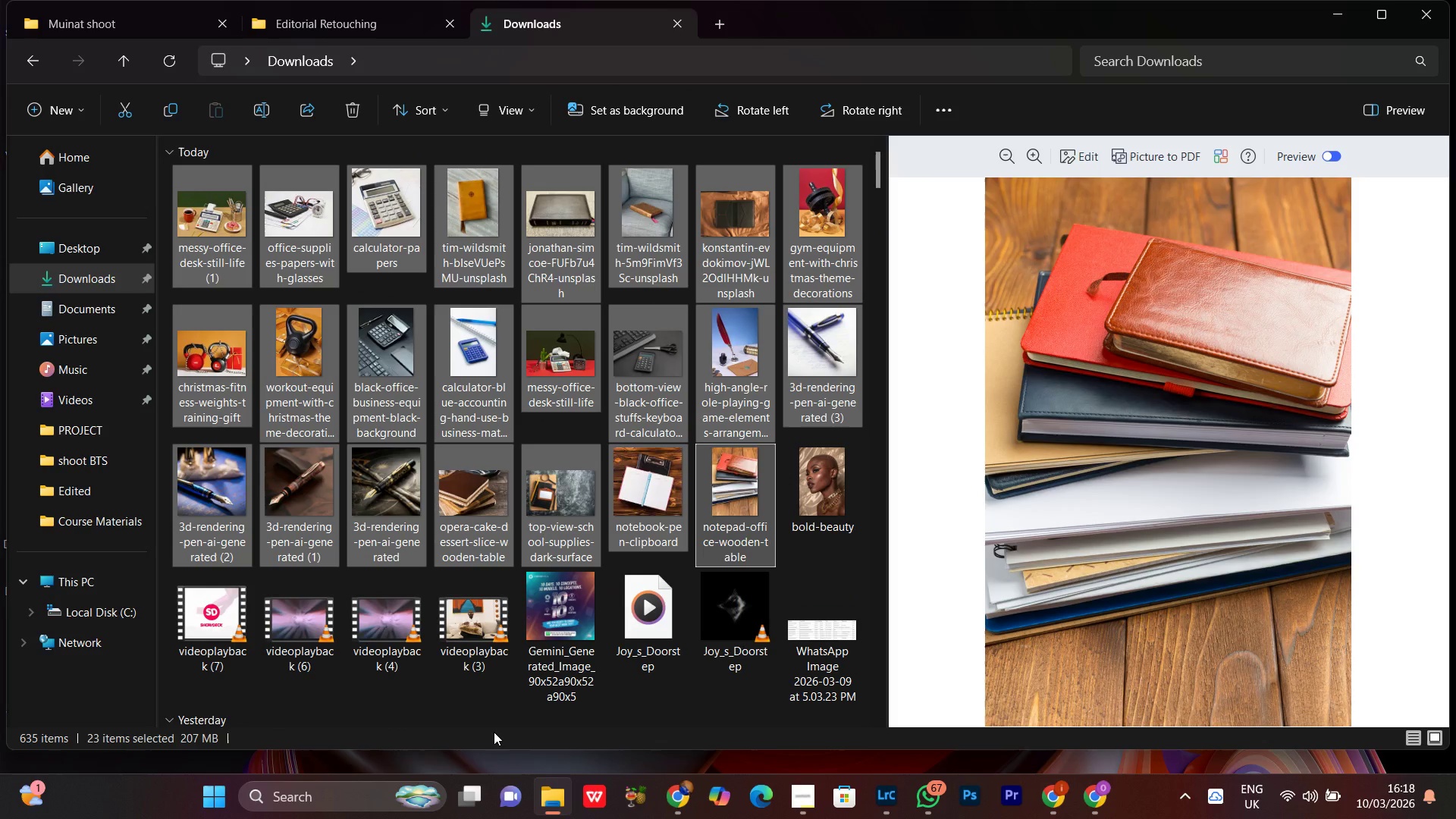 
wait(8.46)
 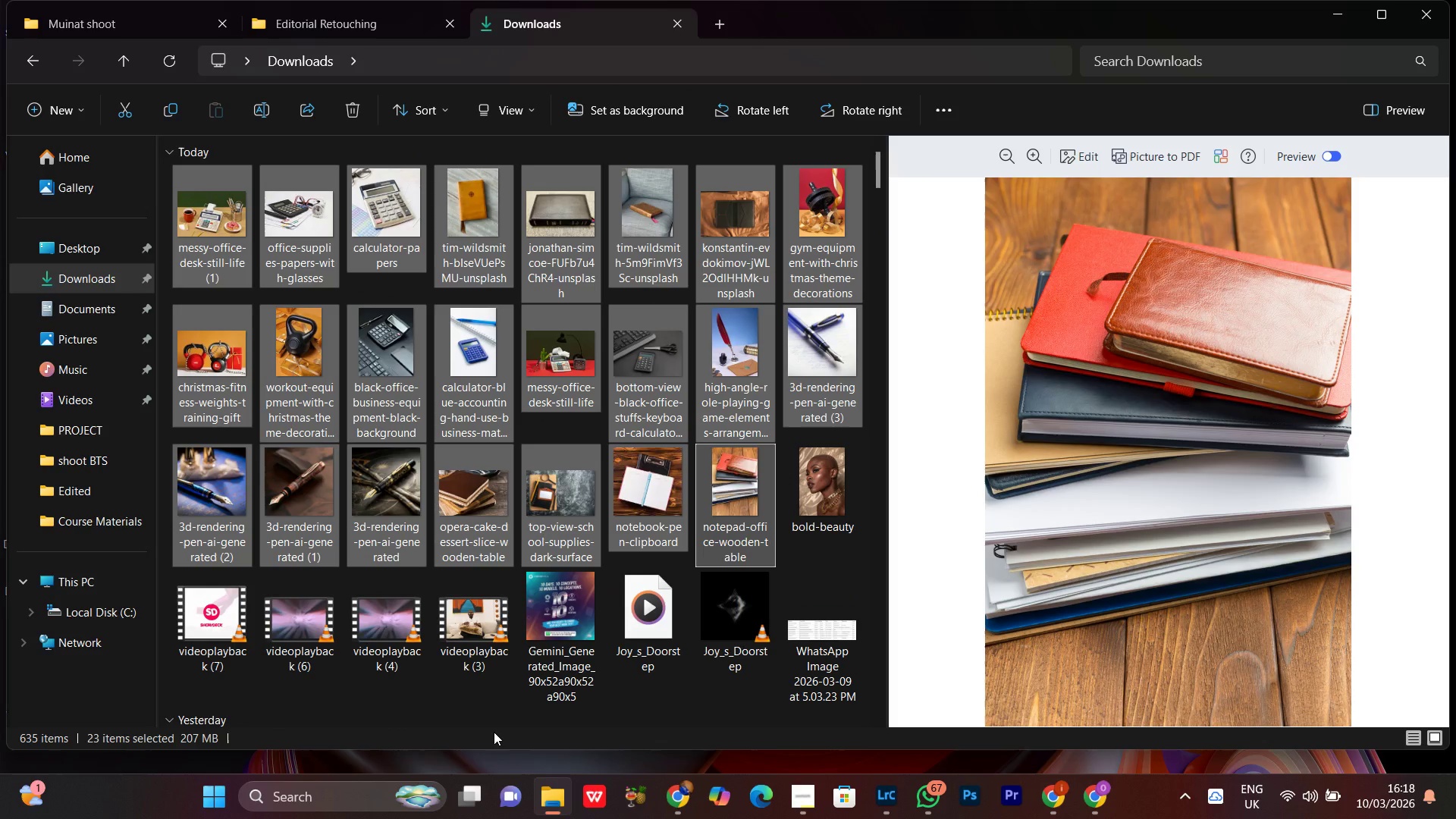 
left_click([837, 494])
 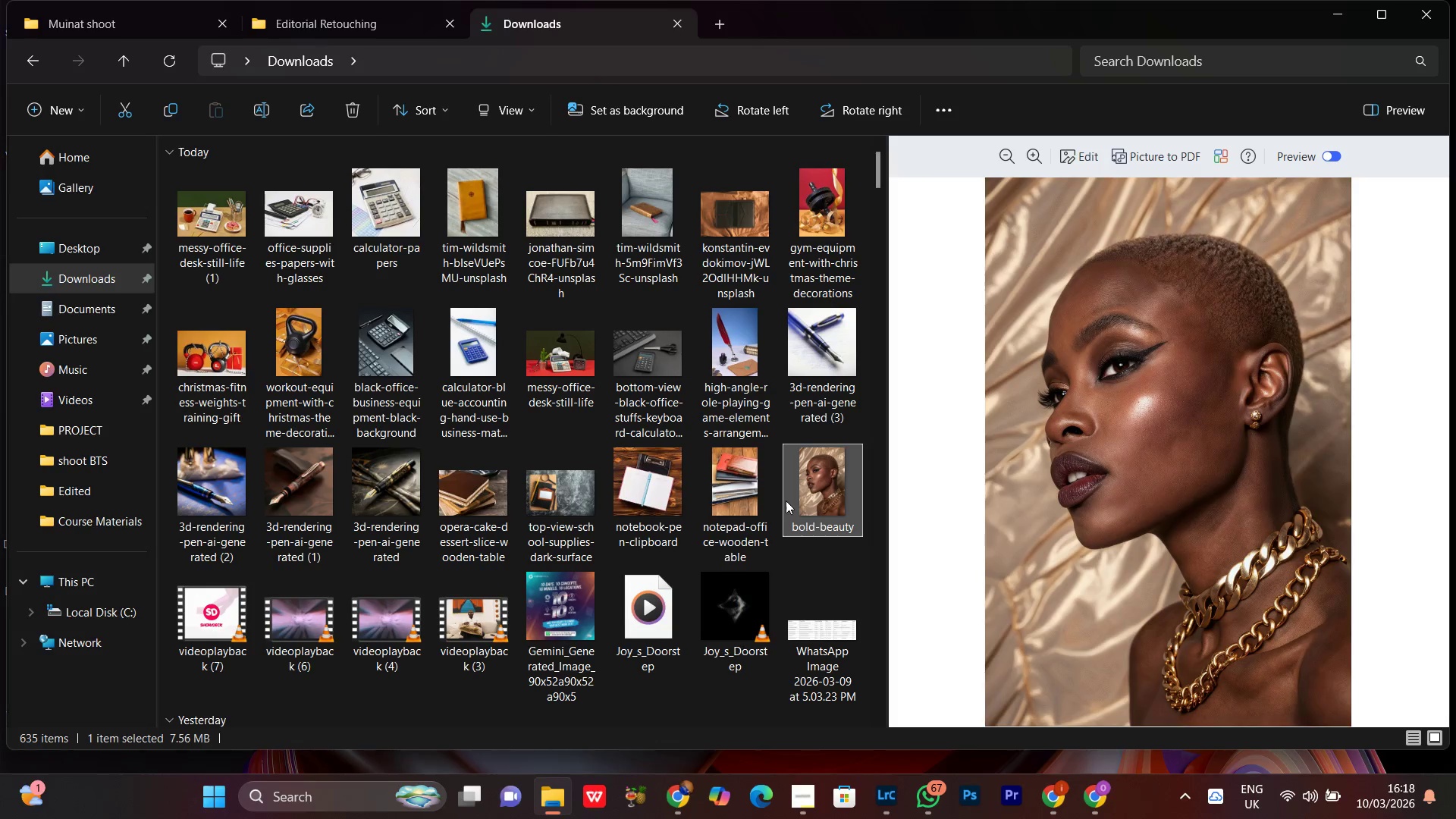 
left_click([736, 488])
 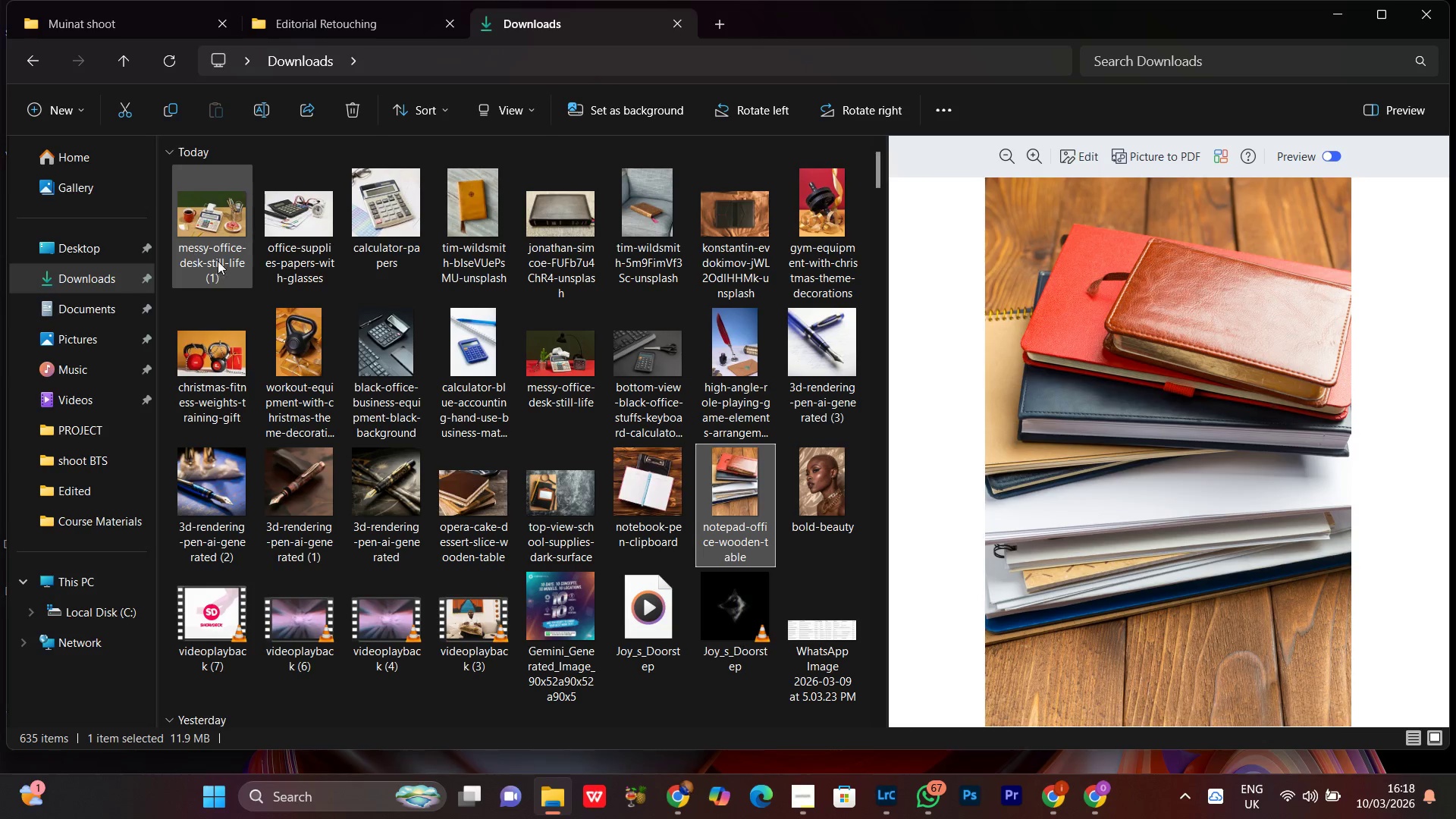 
hold_key(key=ShiftLeft, duration=0.98)
double_click([206, 225])
 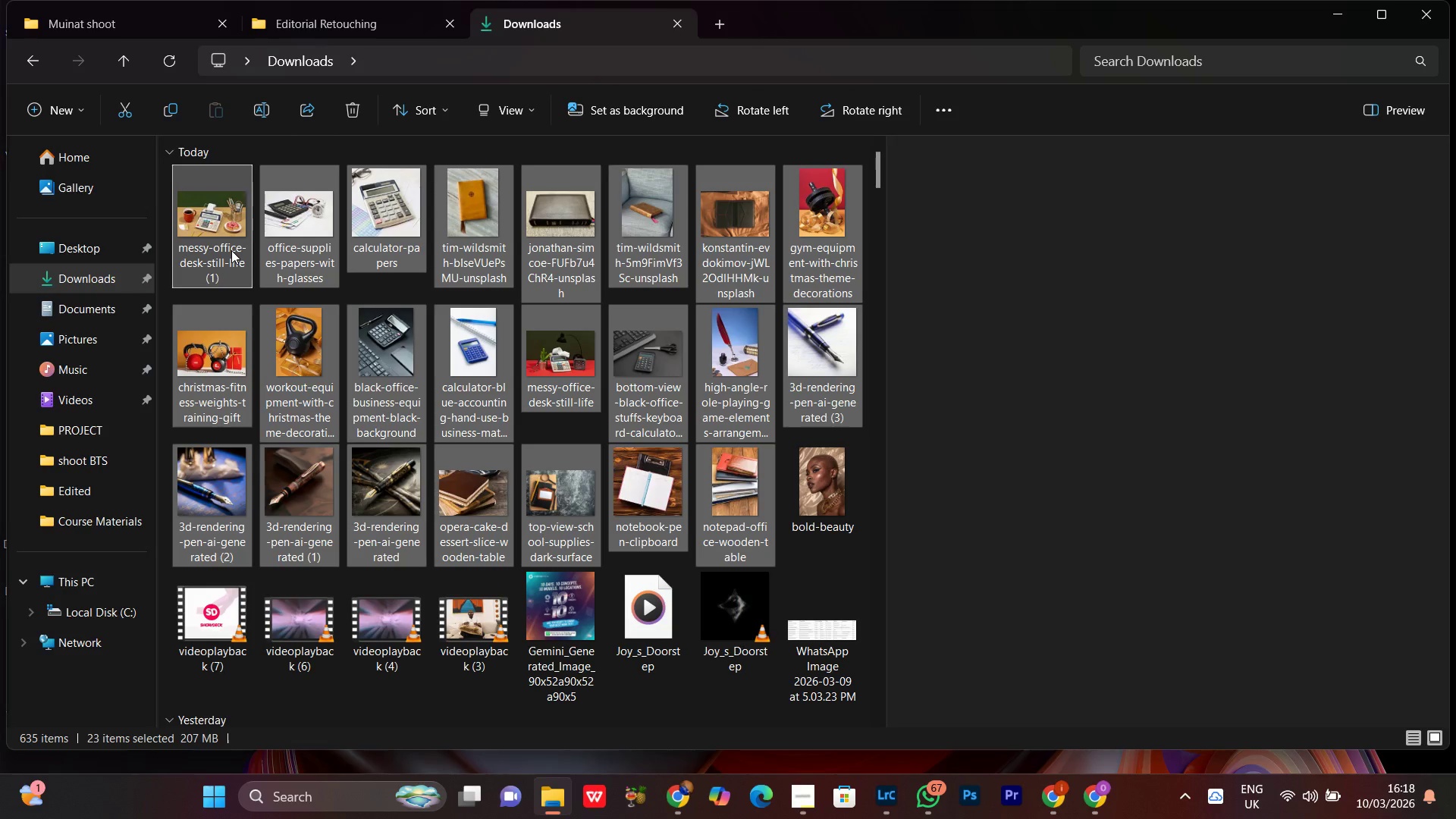 
key(Control+X)
 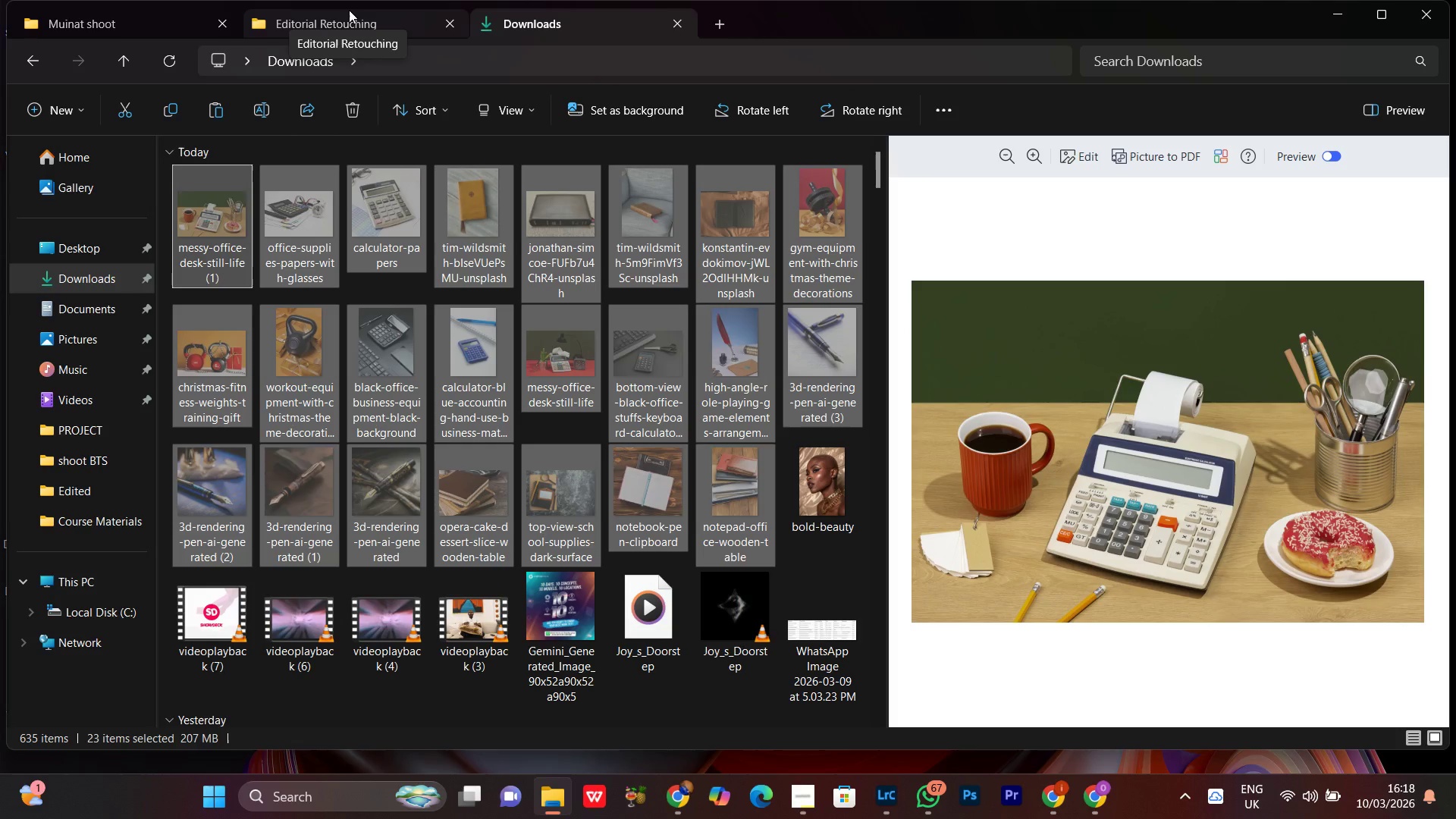 
wait(6.01)
 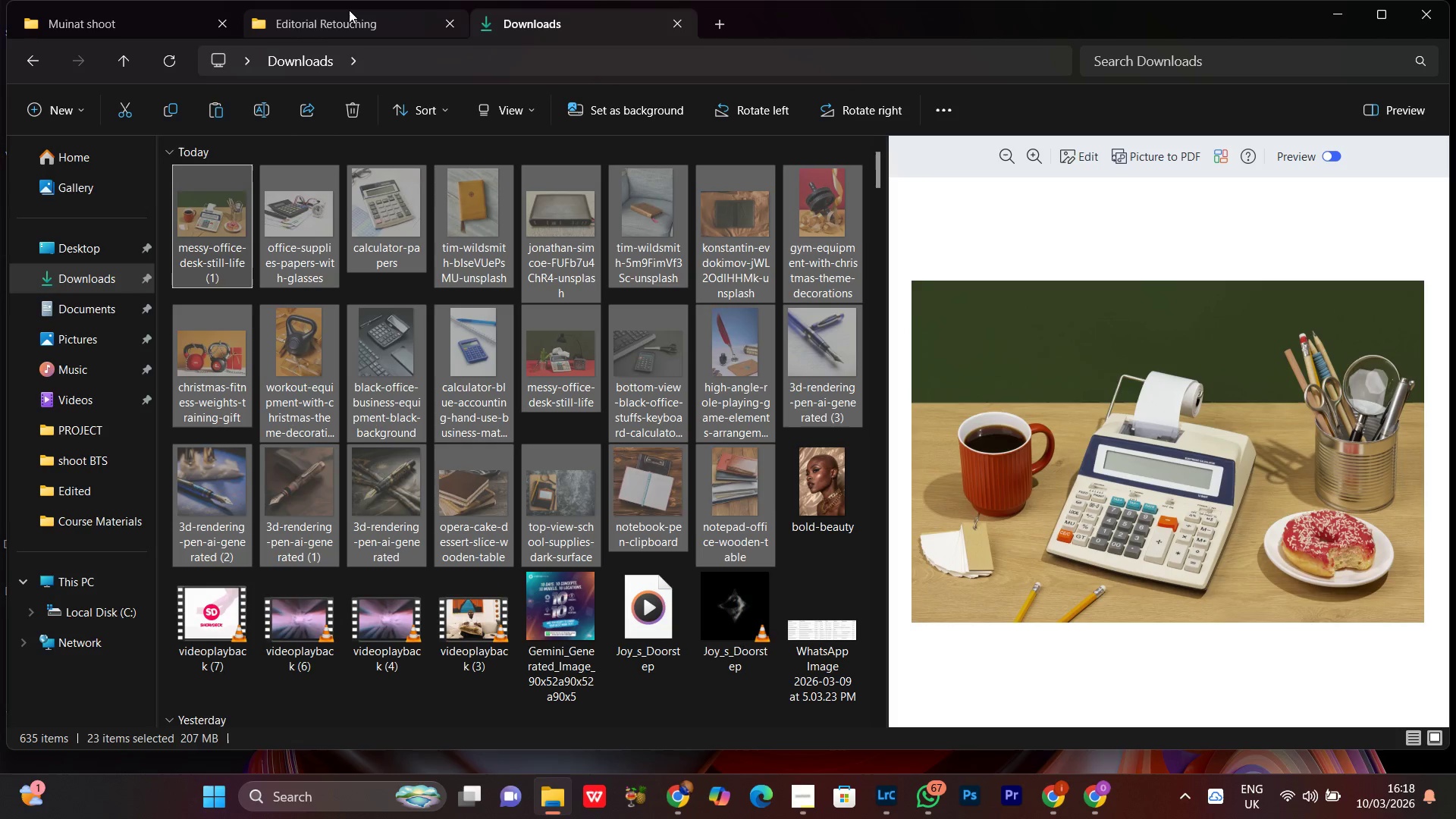 
double_click([348, 24])